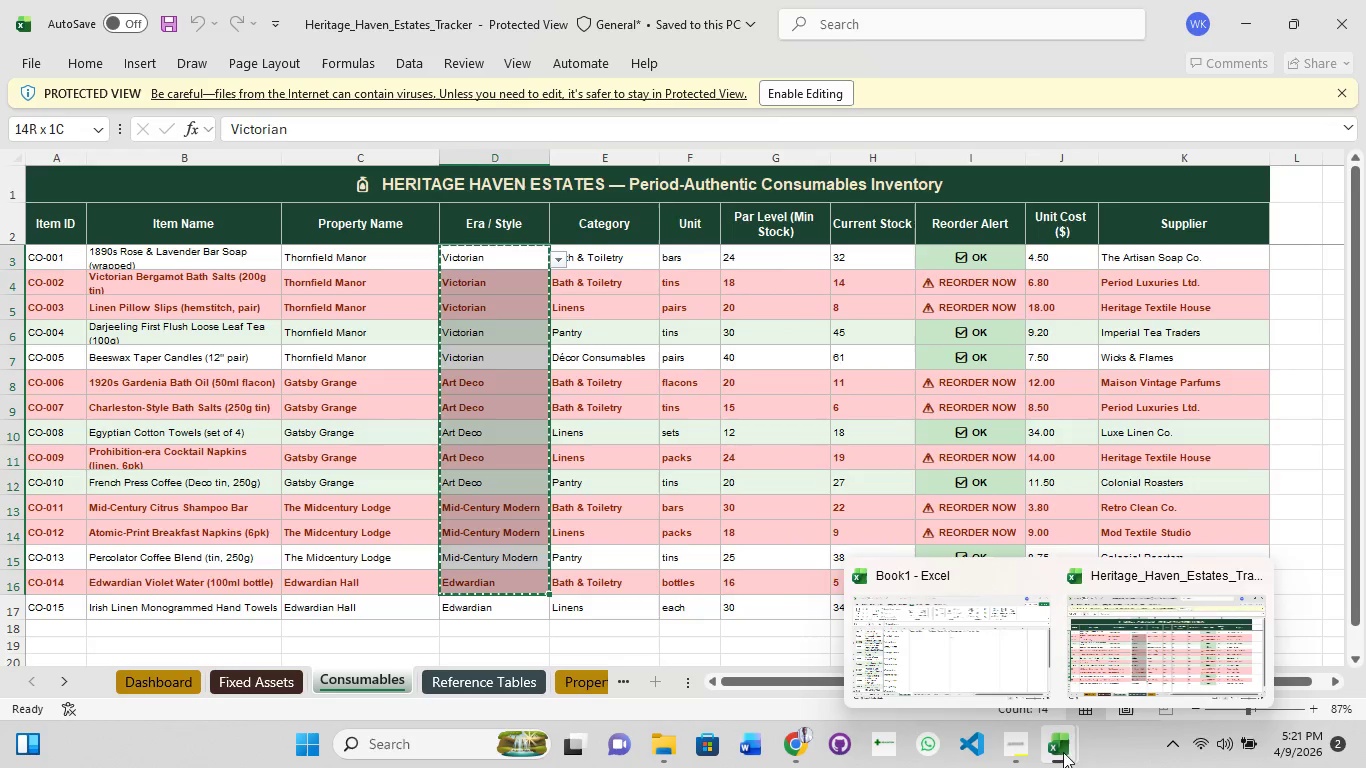 
left_click([1003, 662])
 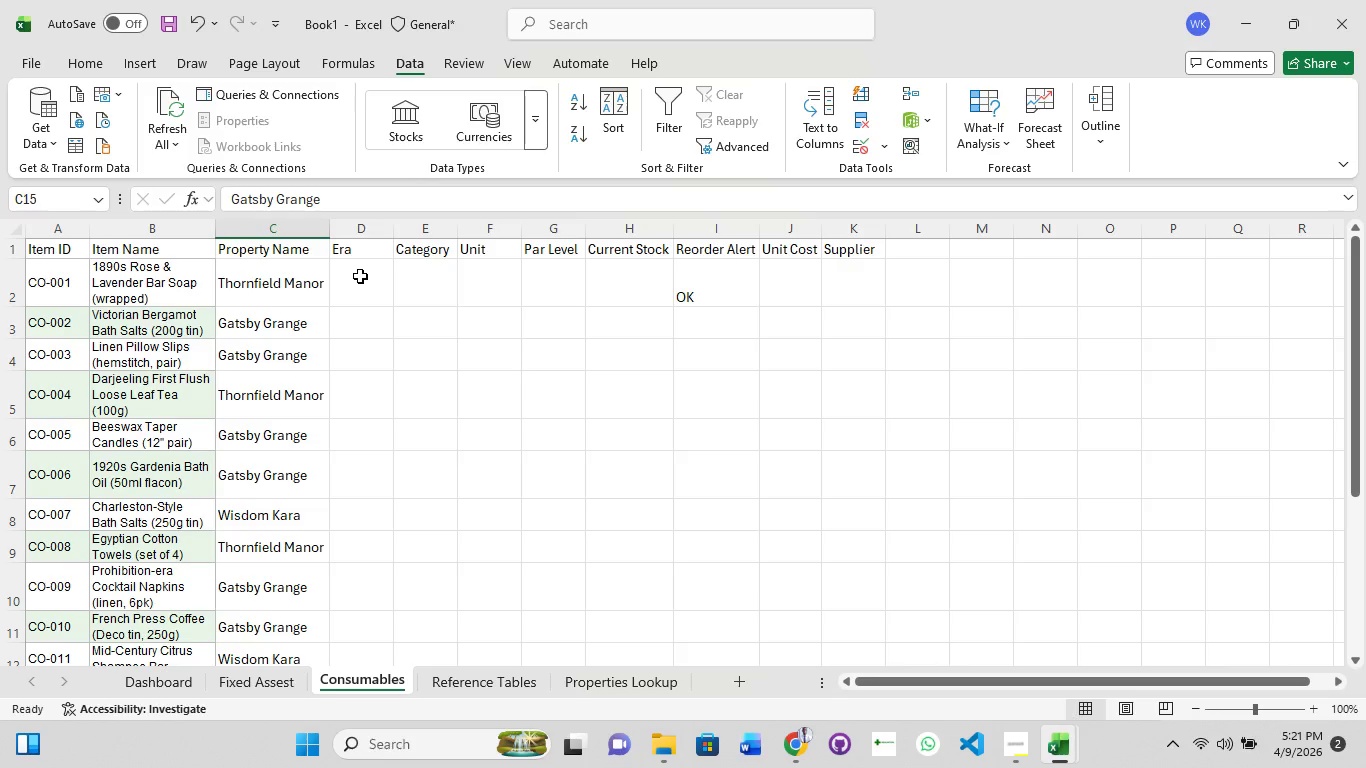 
left_click([360, 276])
 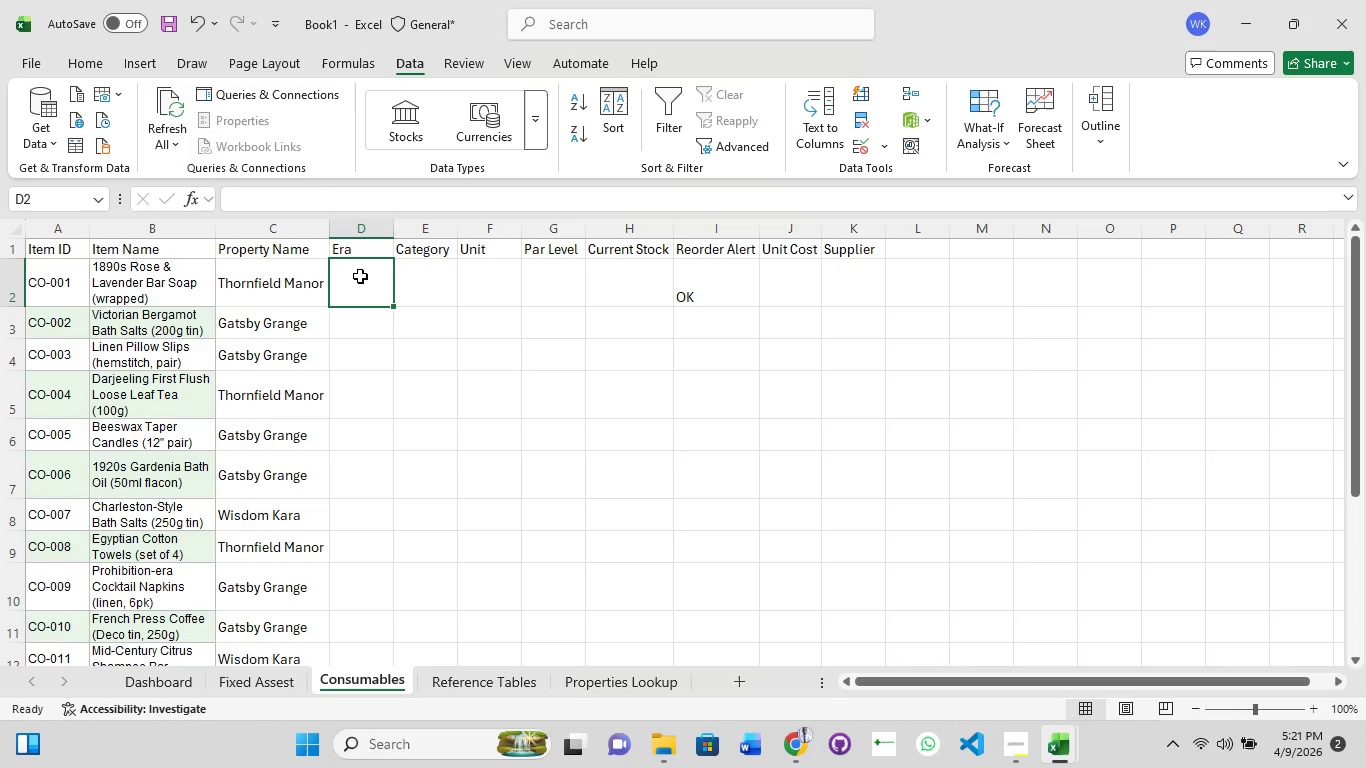 
key(Control+V)
 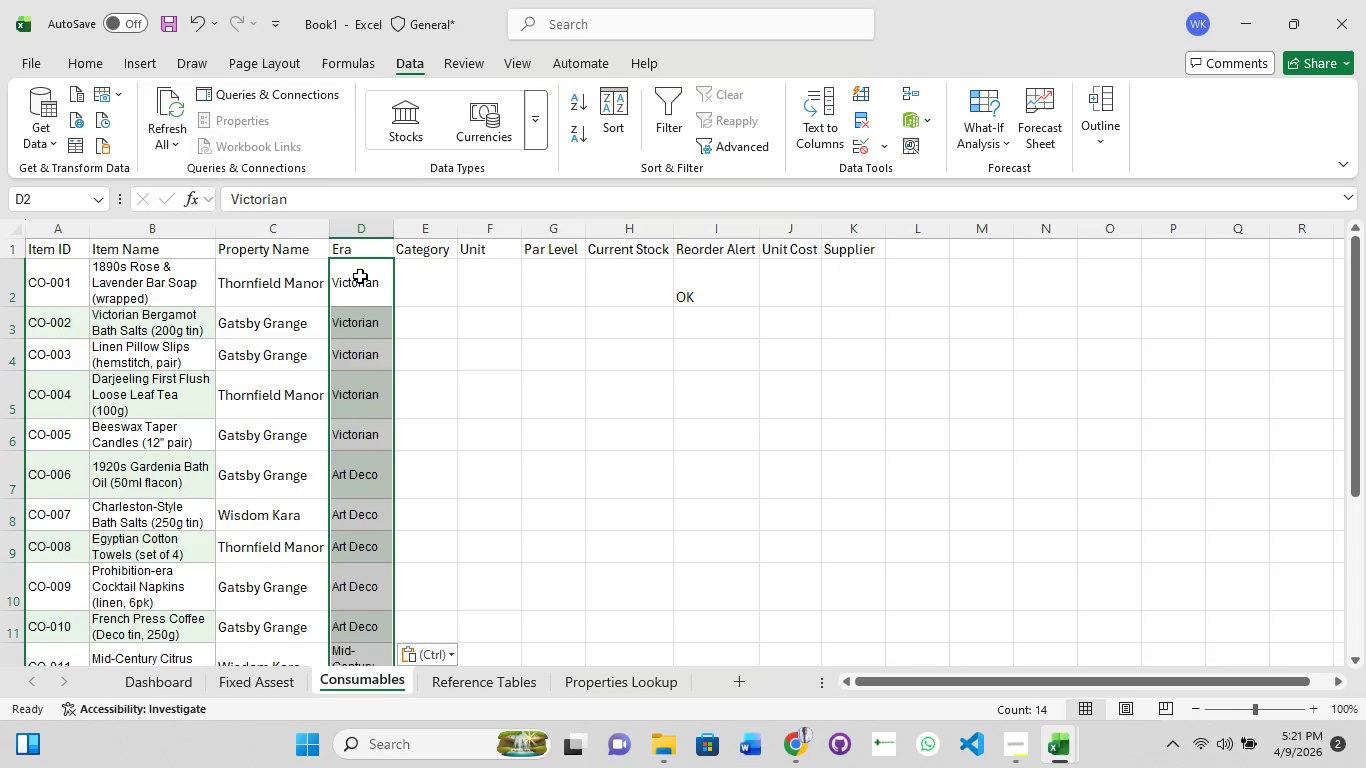 
key(Control+Z)
 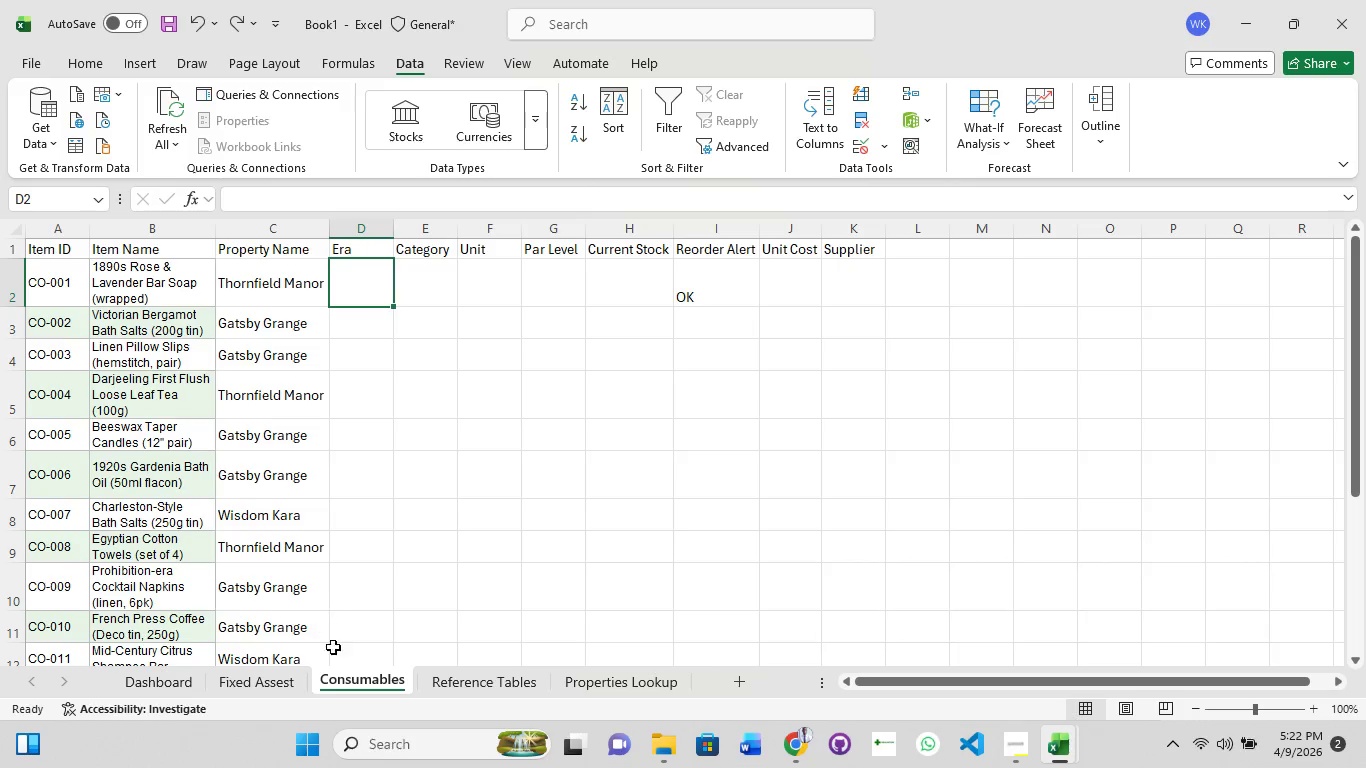 
wait(6.3)
 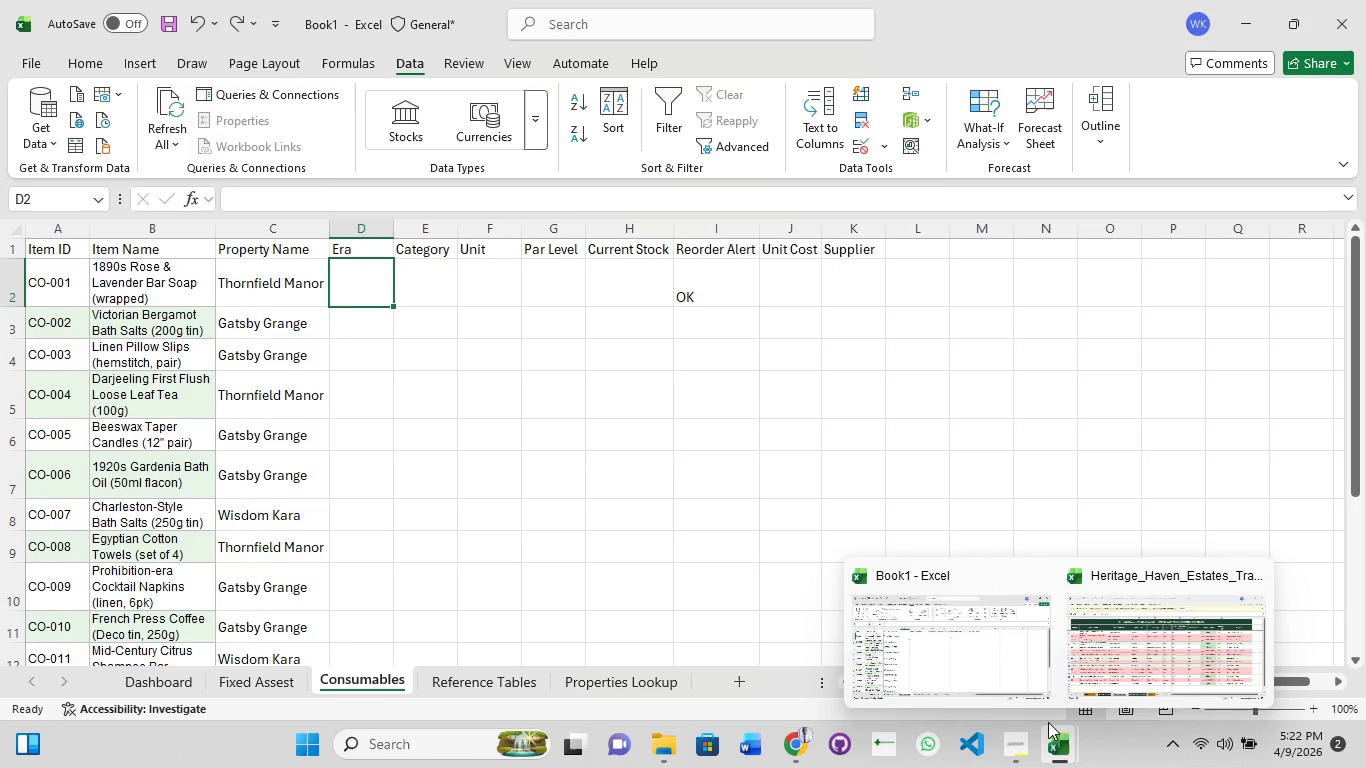 
left_click([256, 680])
 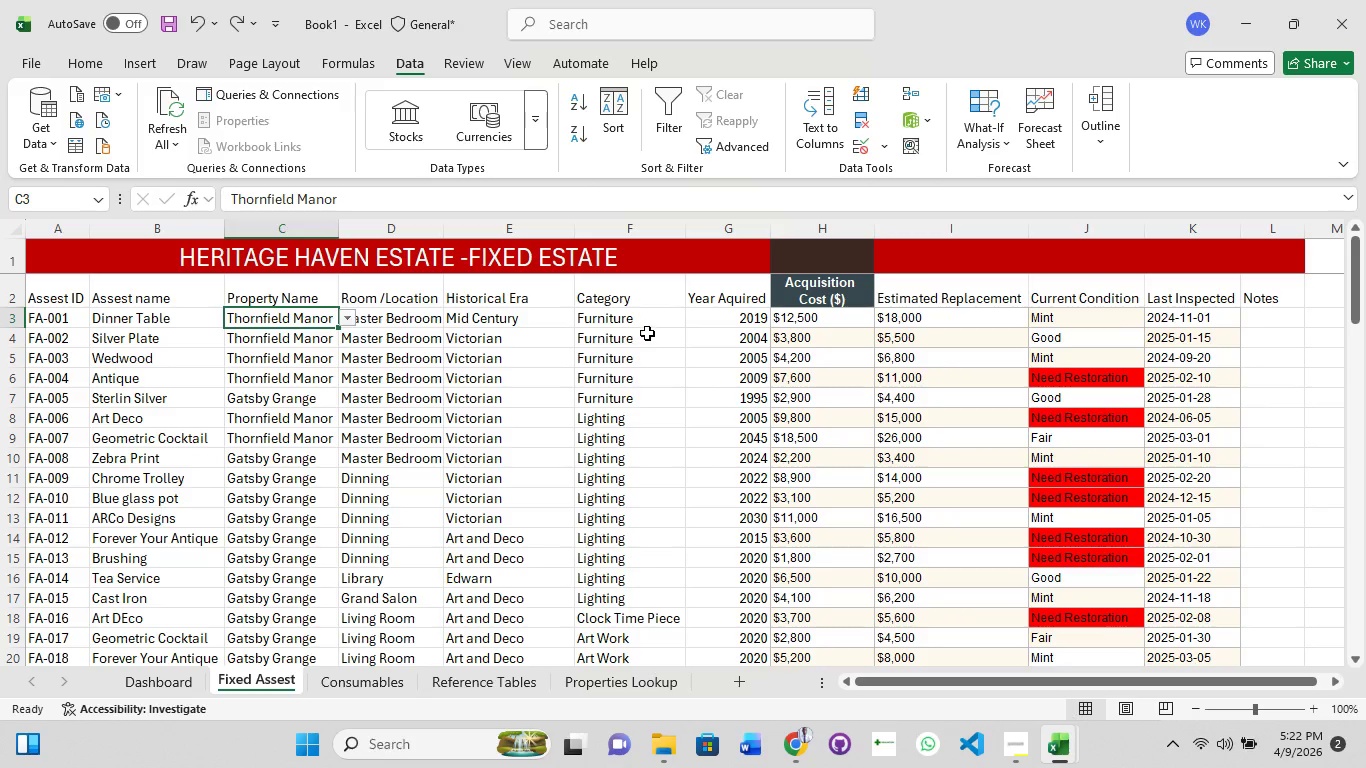 
left_click([647, 333])
 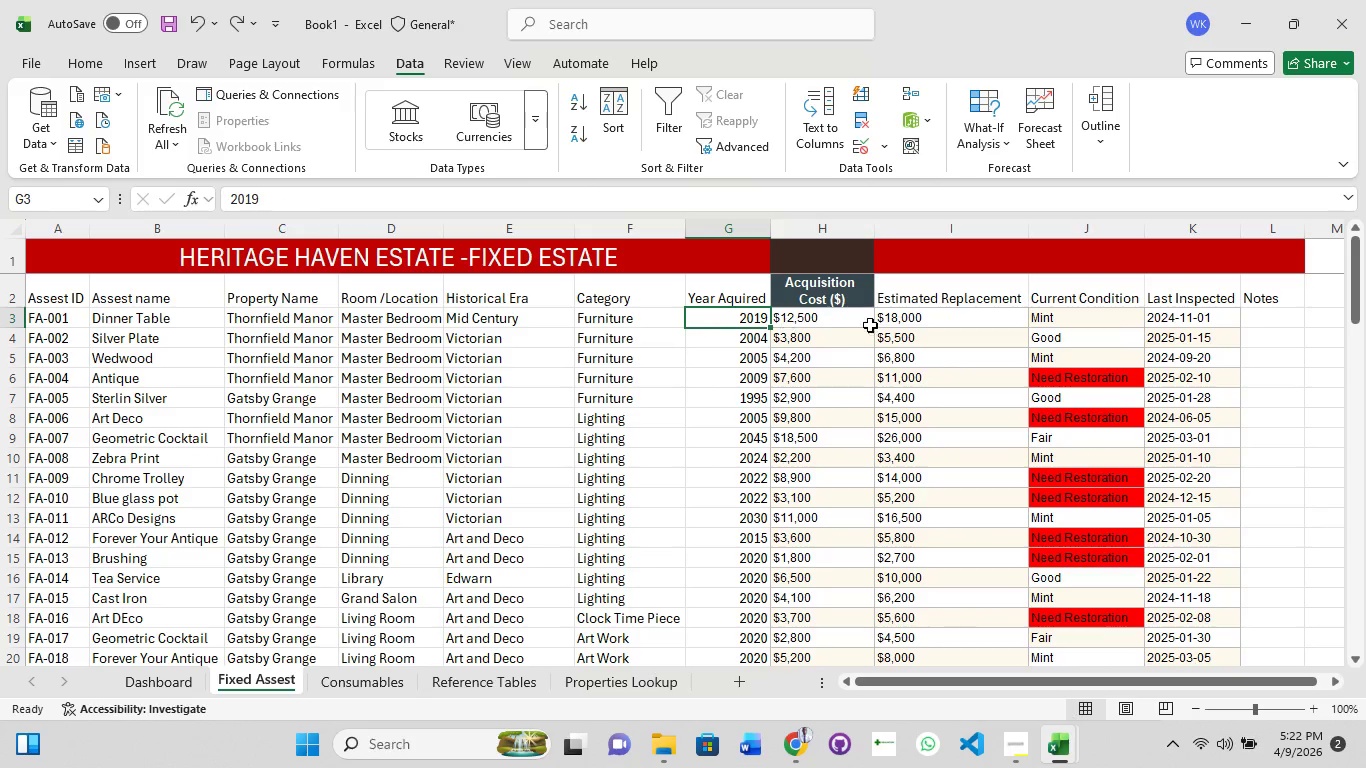 
left_click([955, 326])
 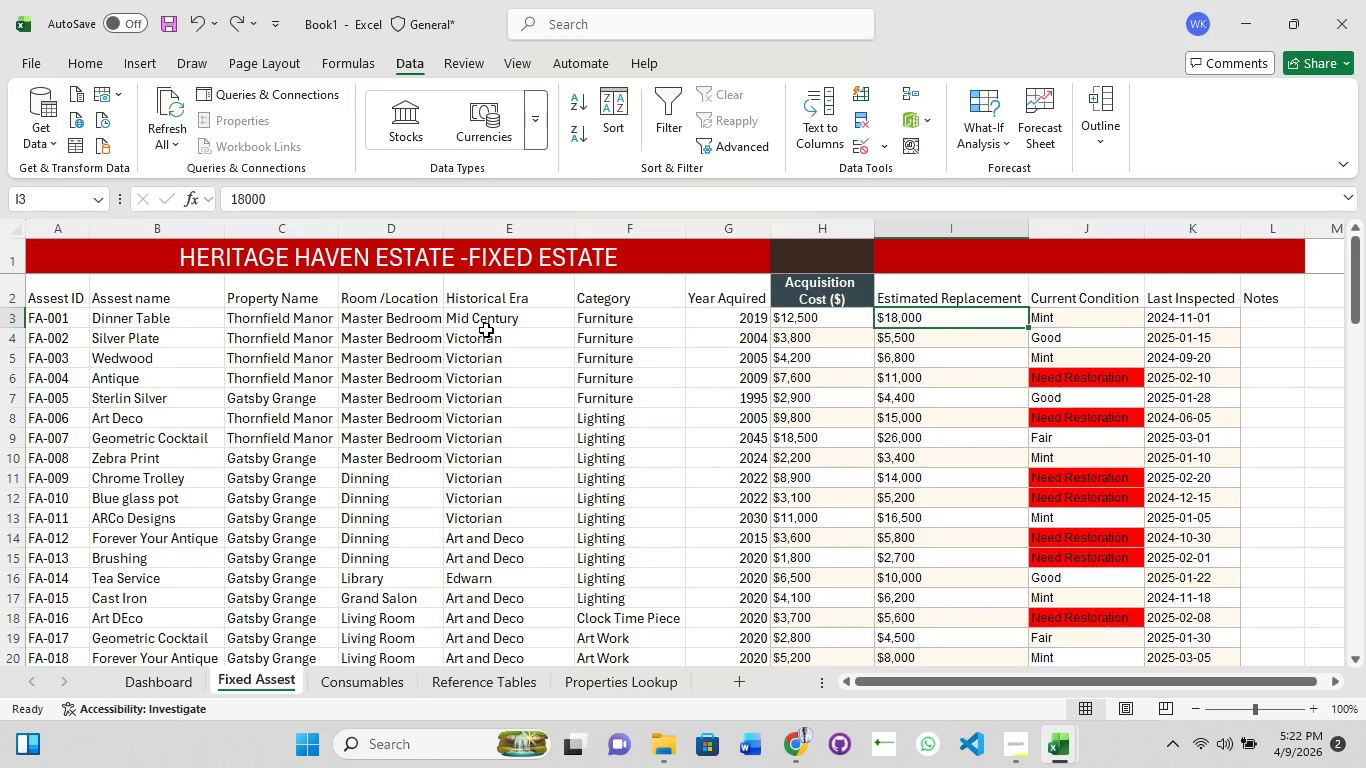 
left_click([486, 330])
 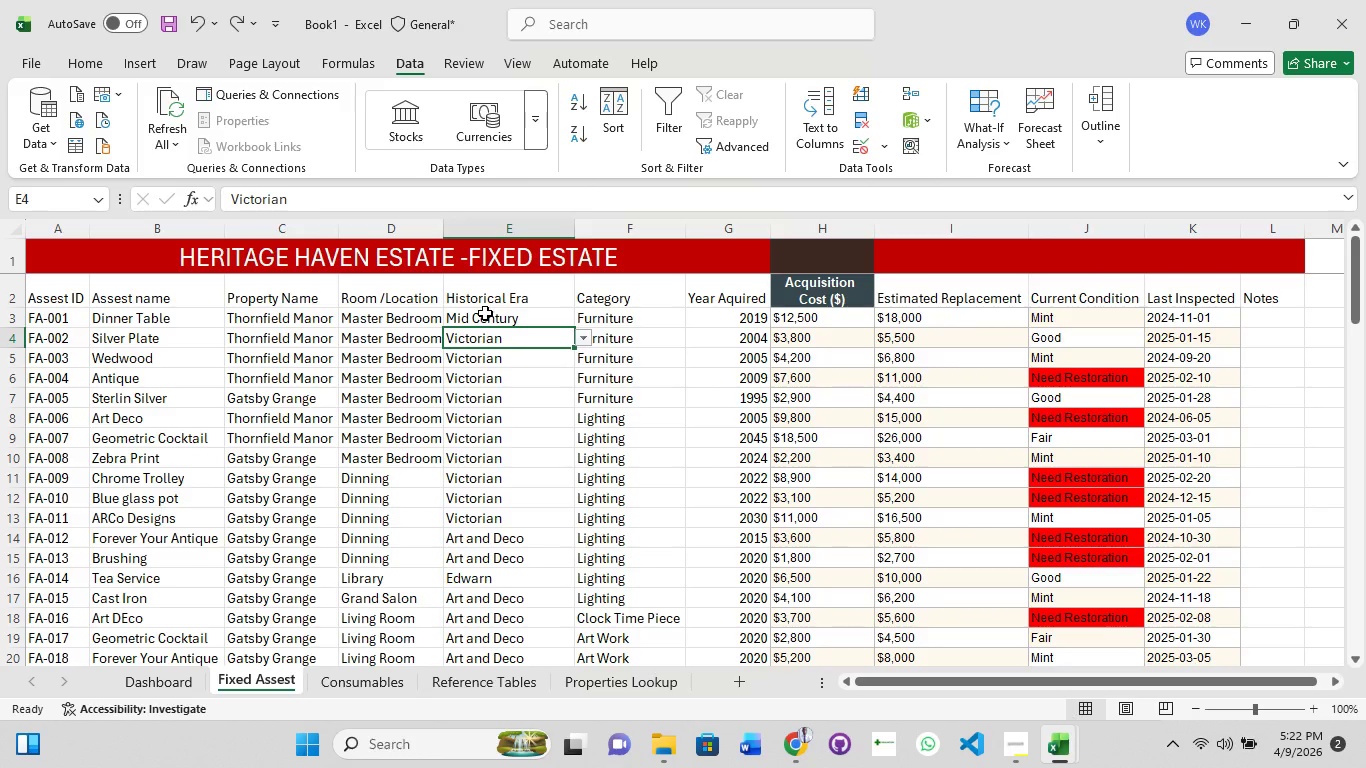 
left_click([485, 313])
 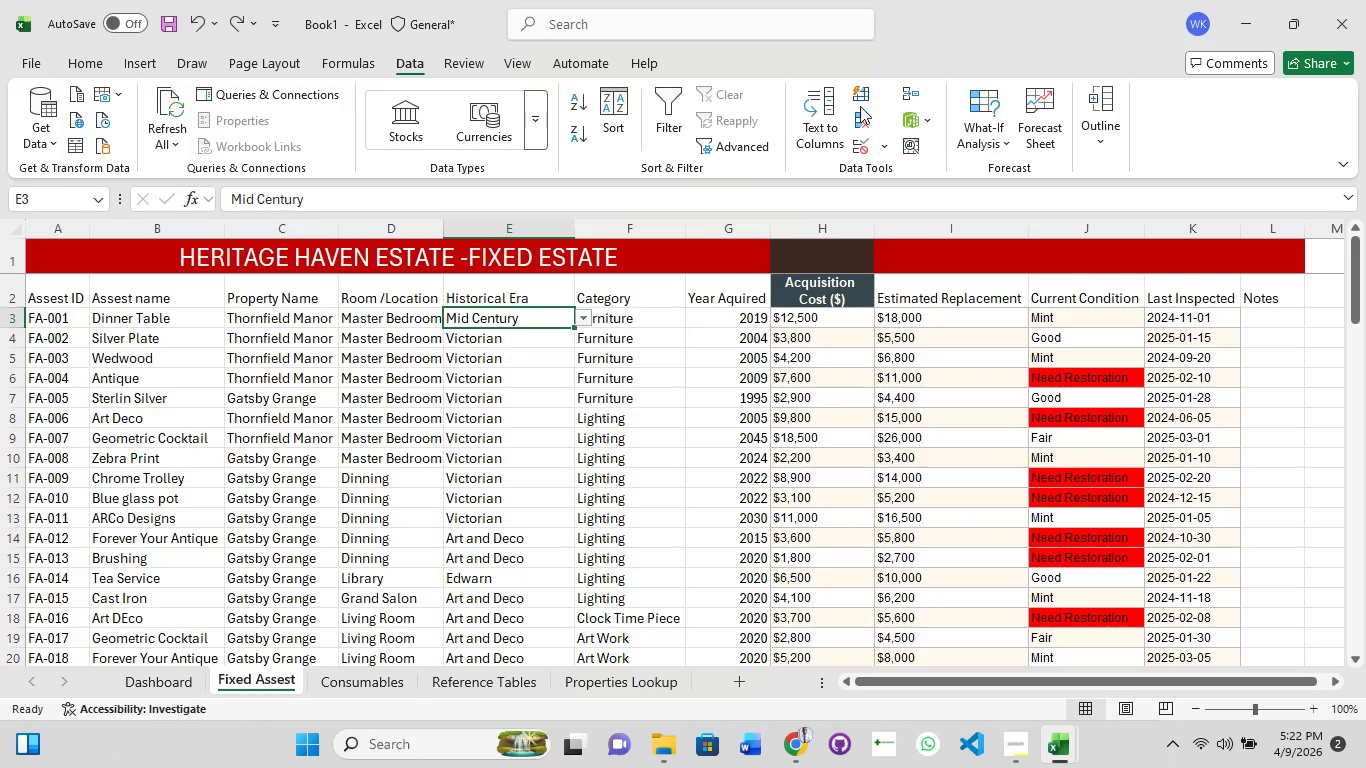 
left_click([886, 153])
 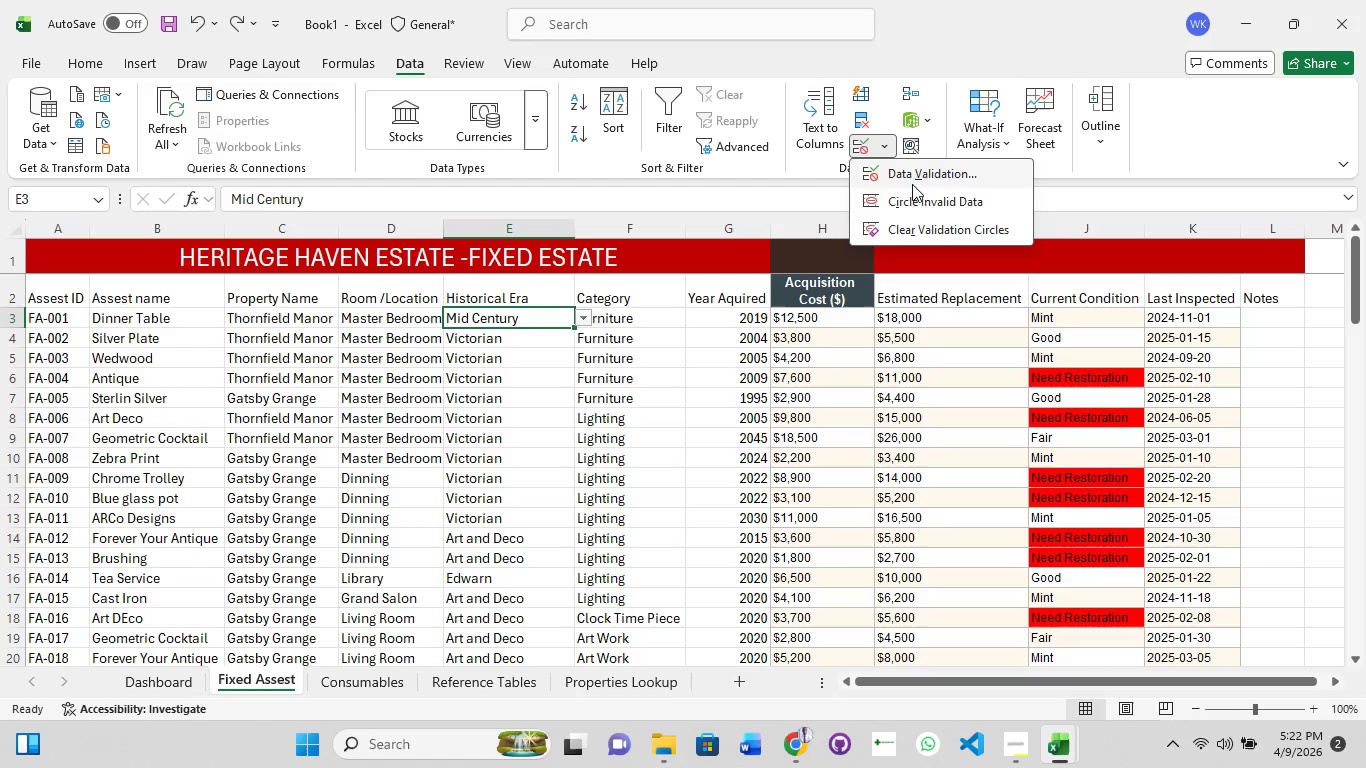 
left_click([918, 177])
 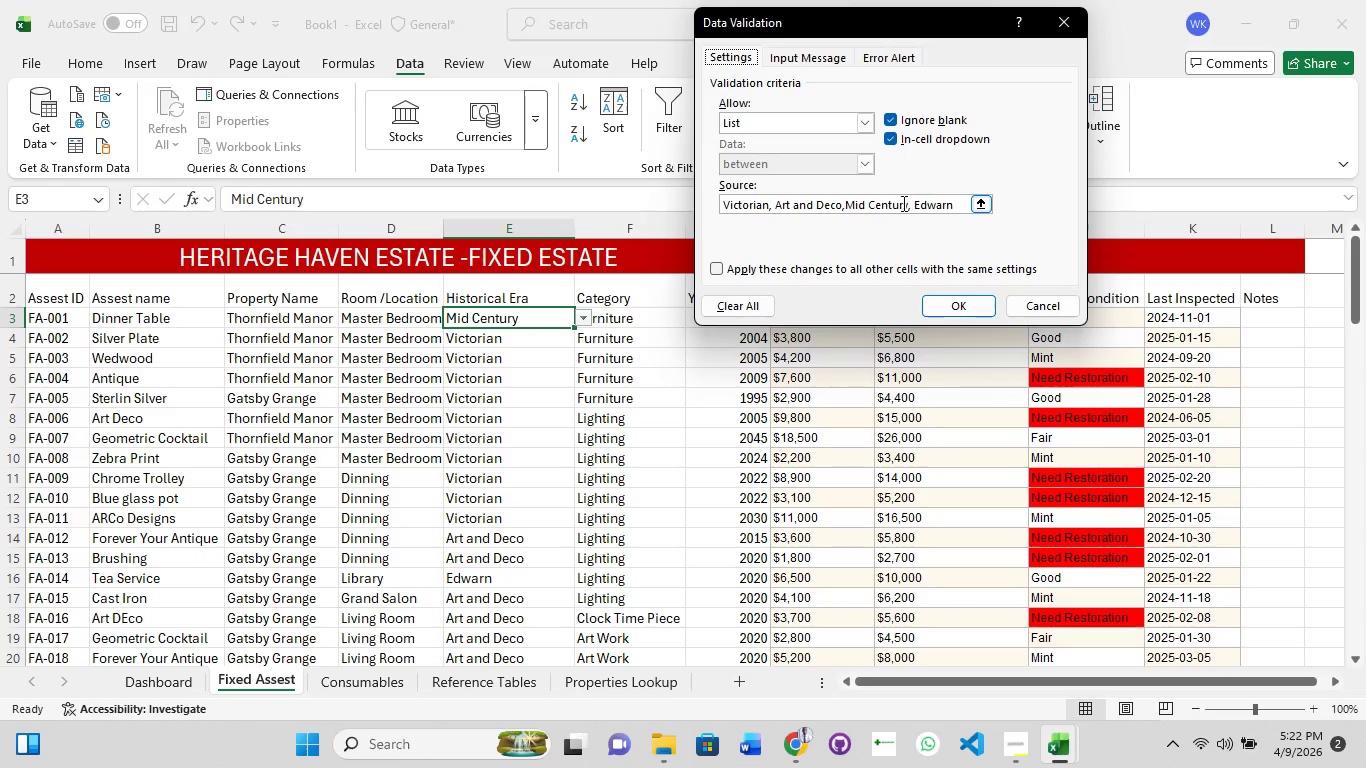 
left_click([901, 203])
 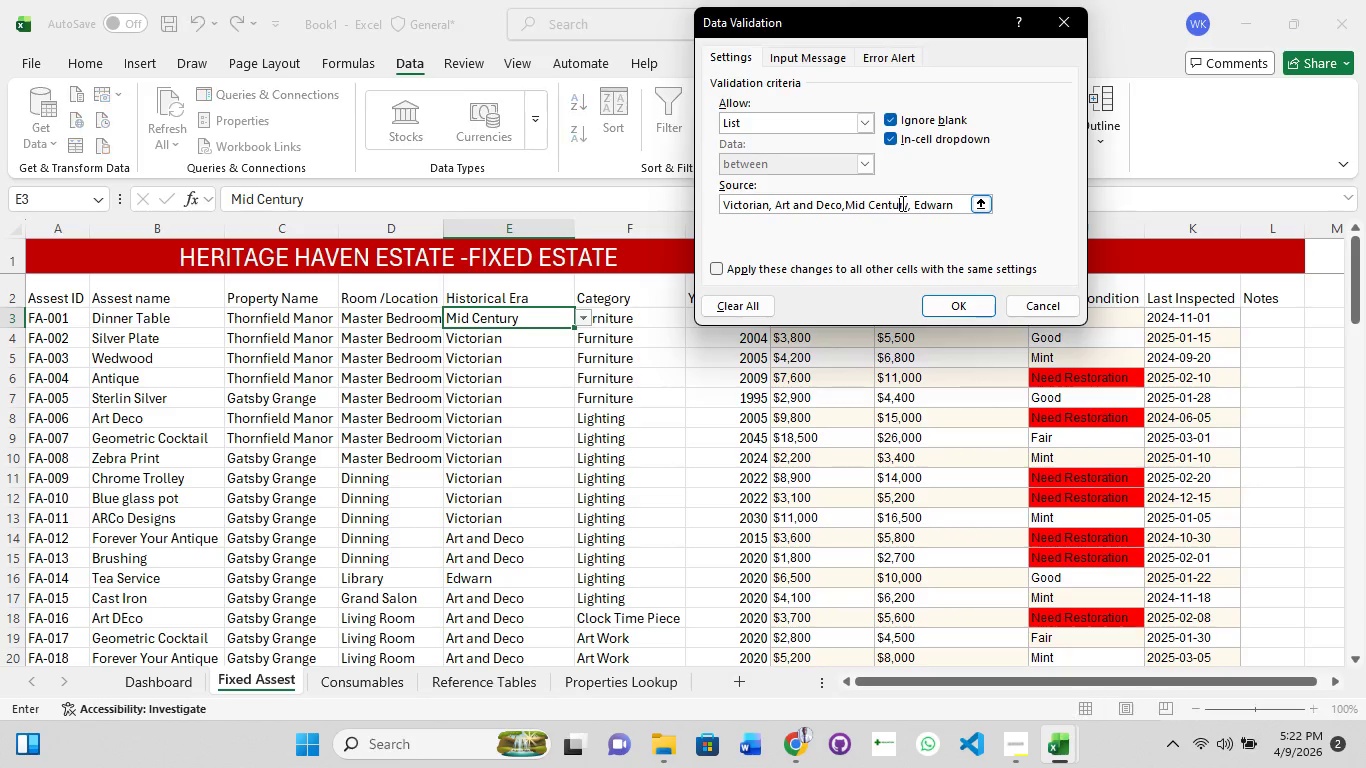 
key(Control+ControlLeft)
 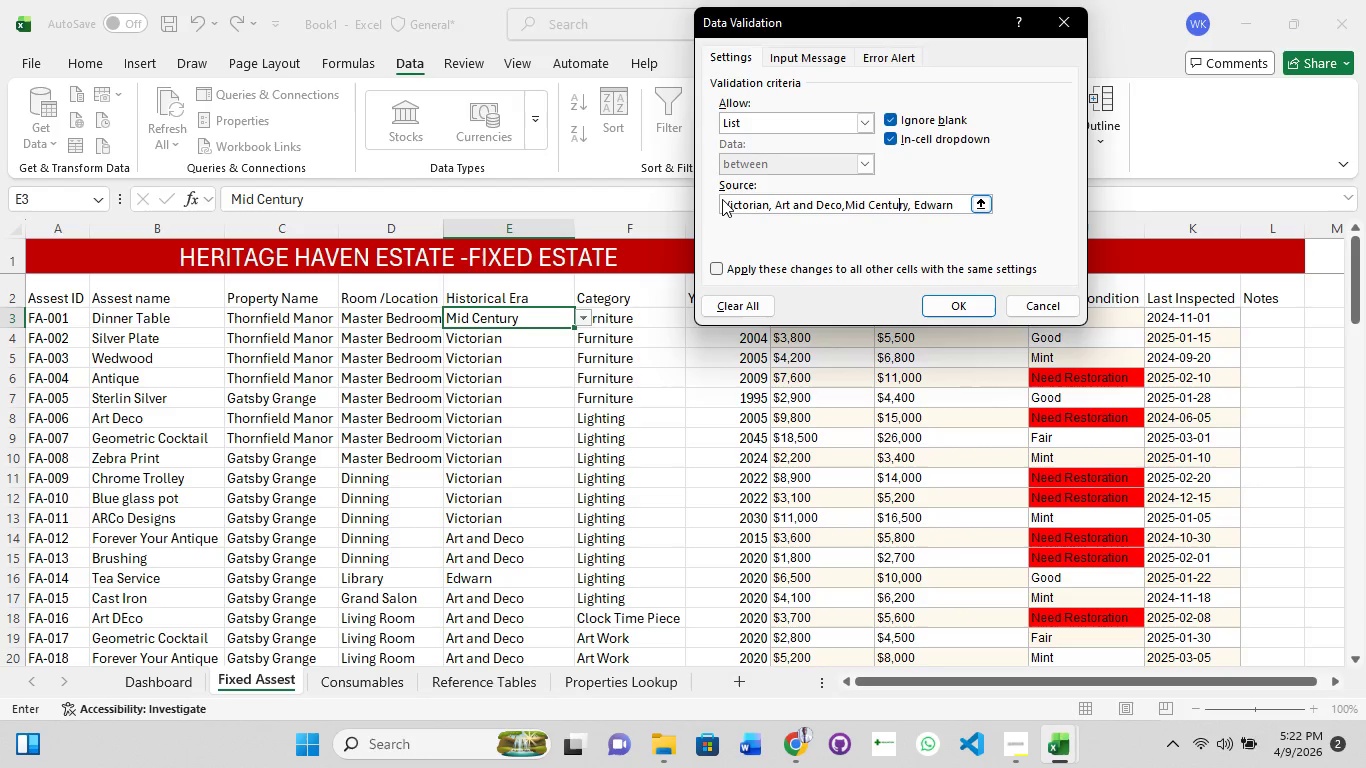 
left_click([722, 199])
 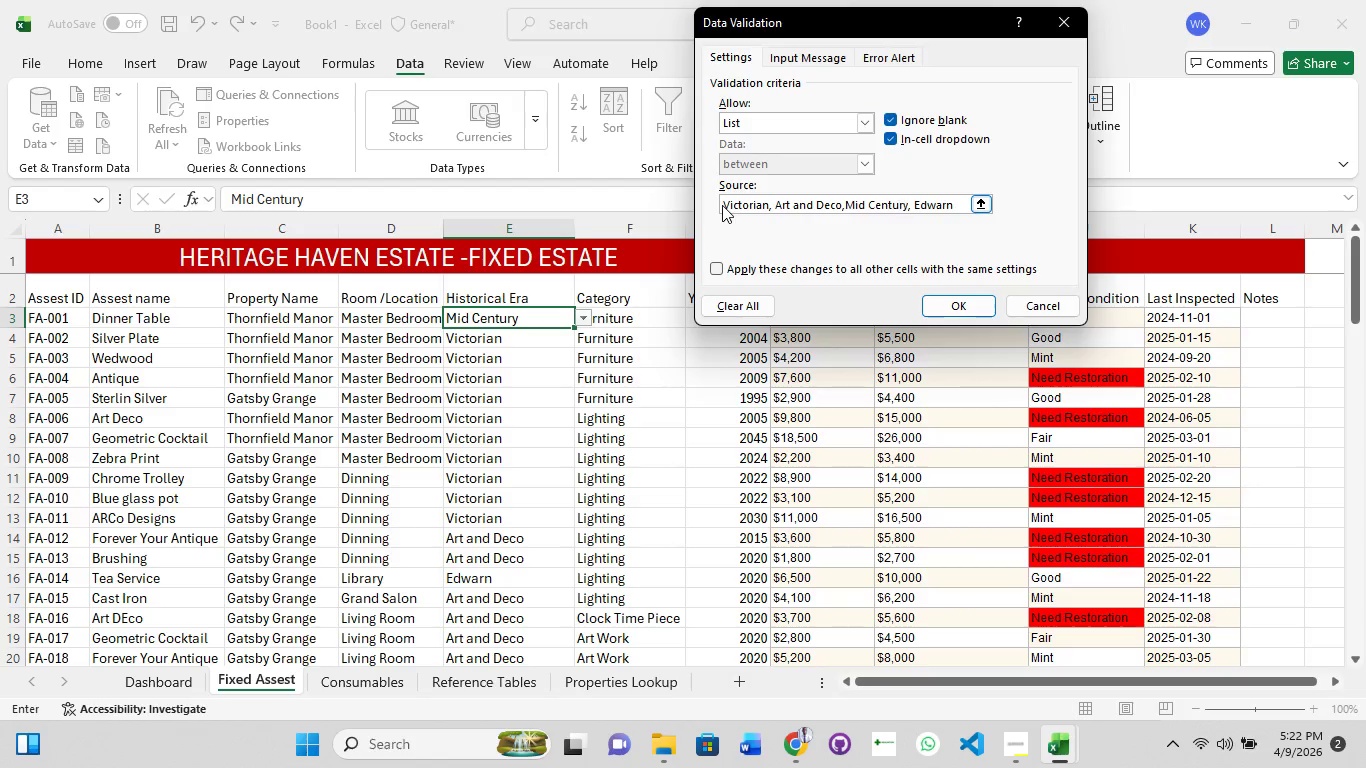 
left_click_drag(start_coordinate=[722, 205], to_coordinate=[749, 202])
 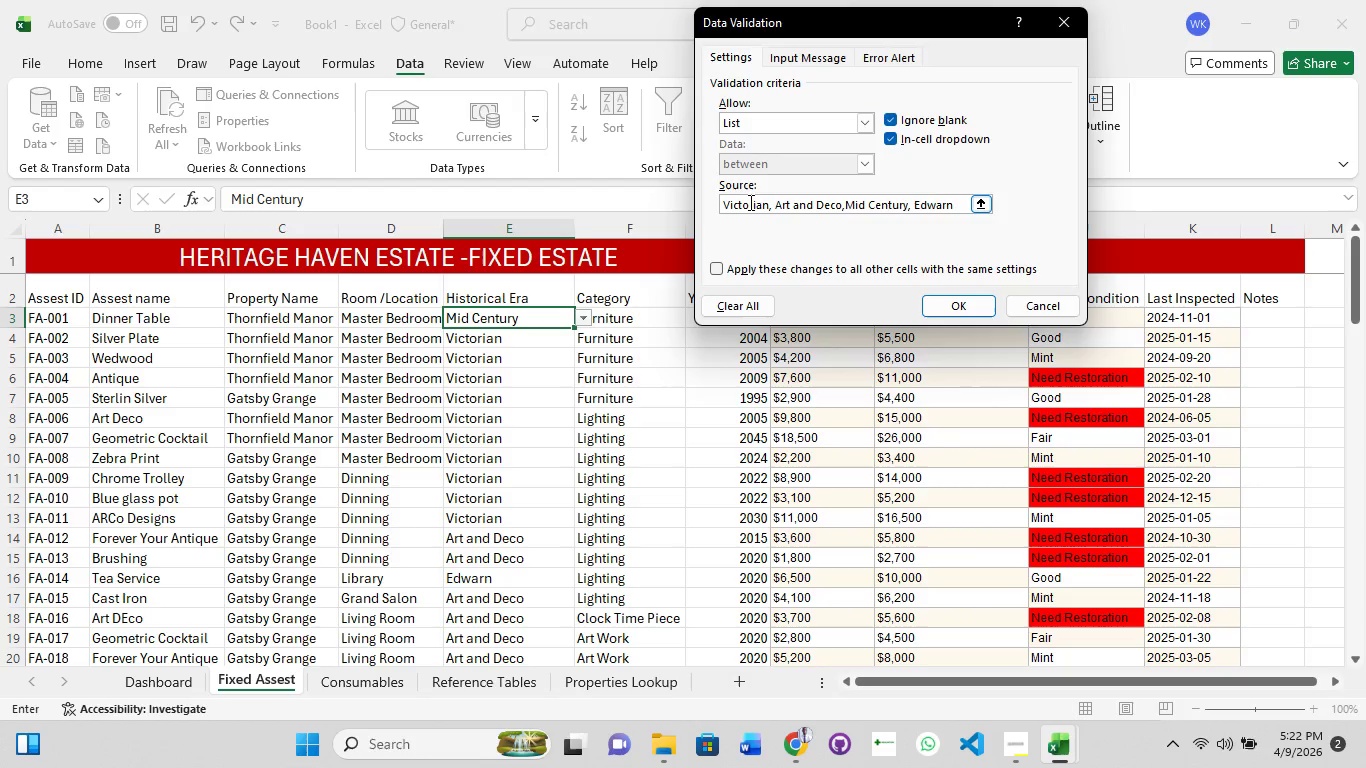 
left_click([749, 202])
 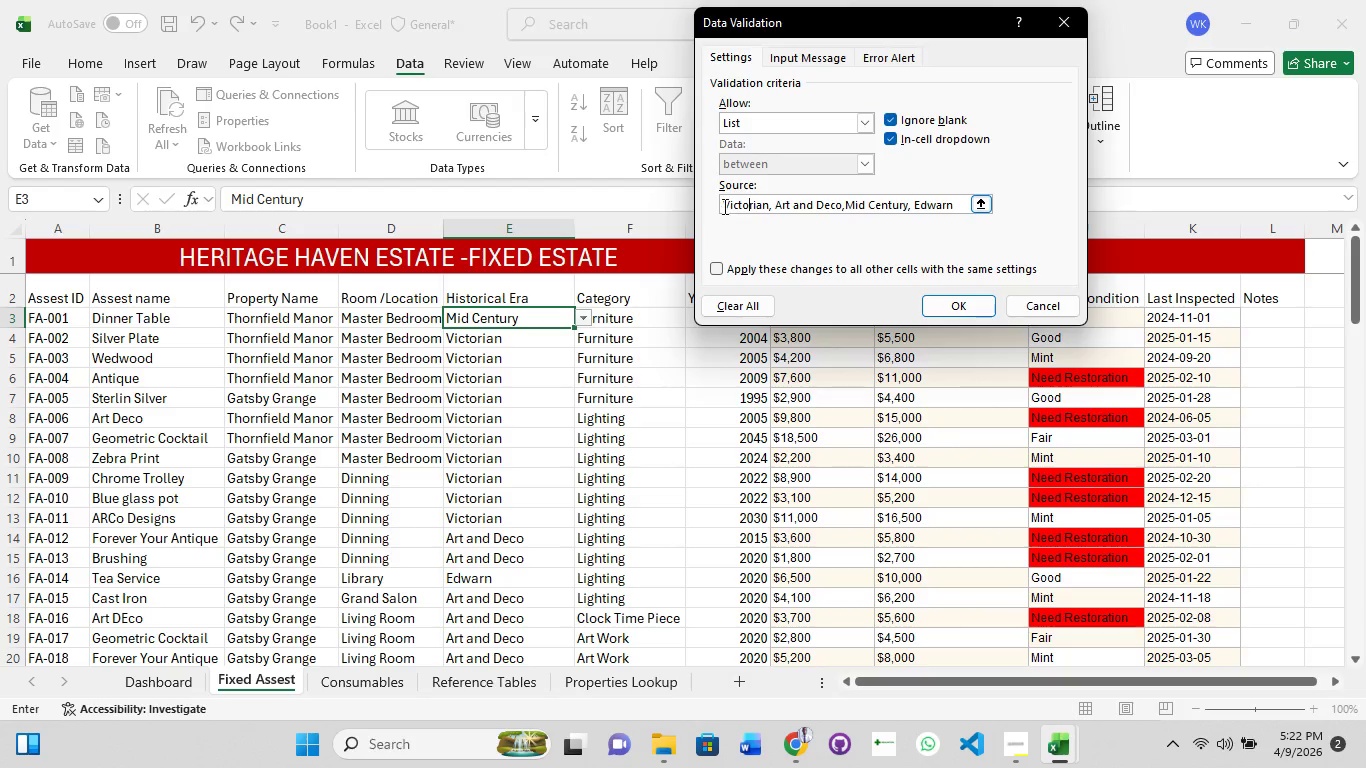 
left_click([725, 205])
 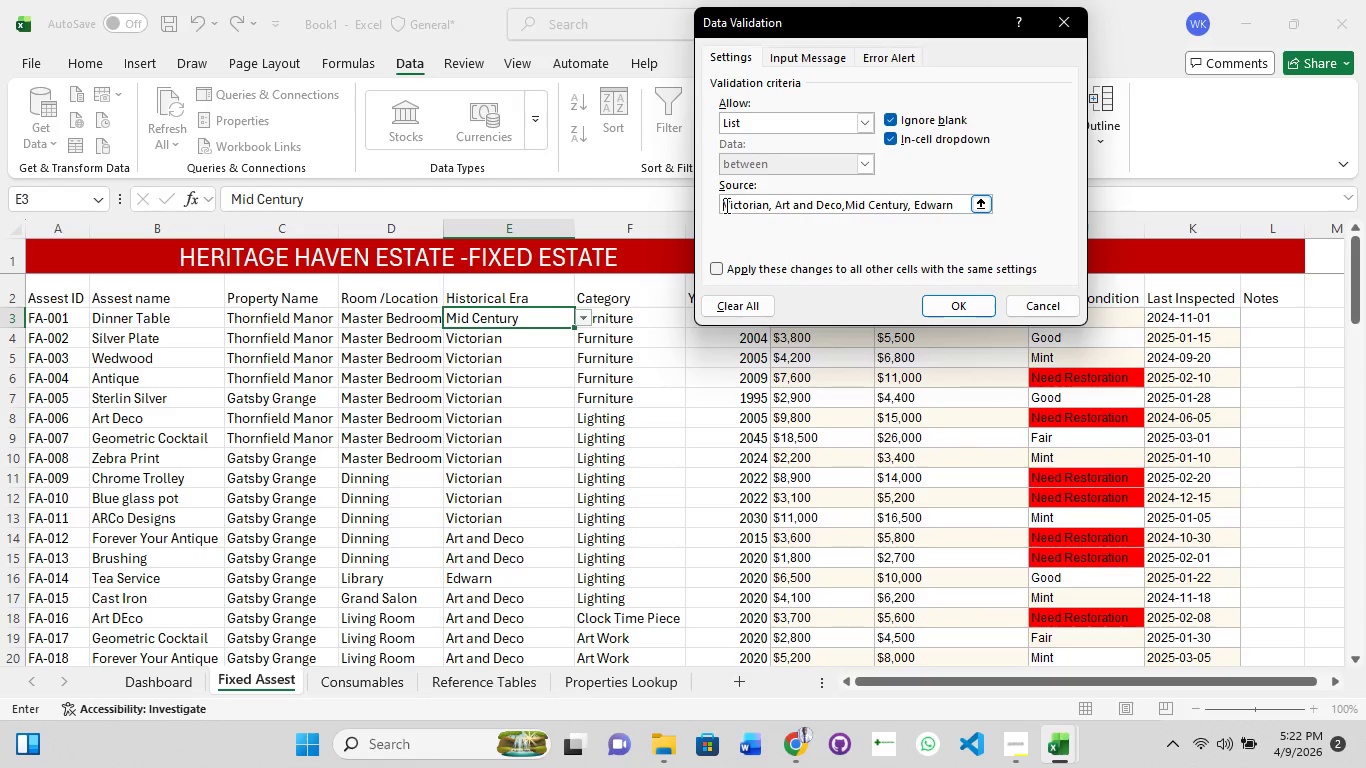 
left_click_drag(start_coordinate=[725, 205], to_coordinate=[992, 205])
 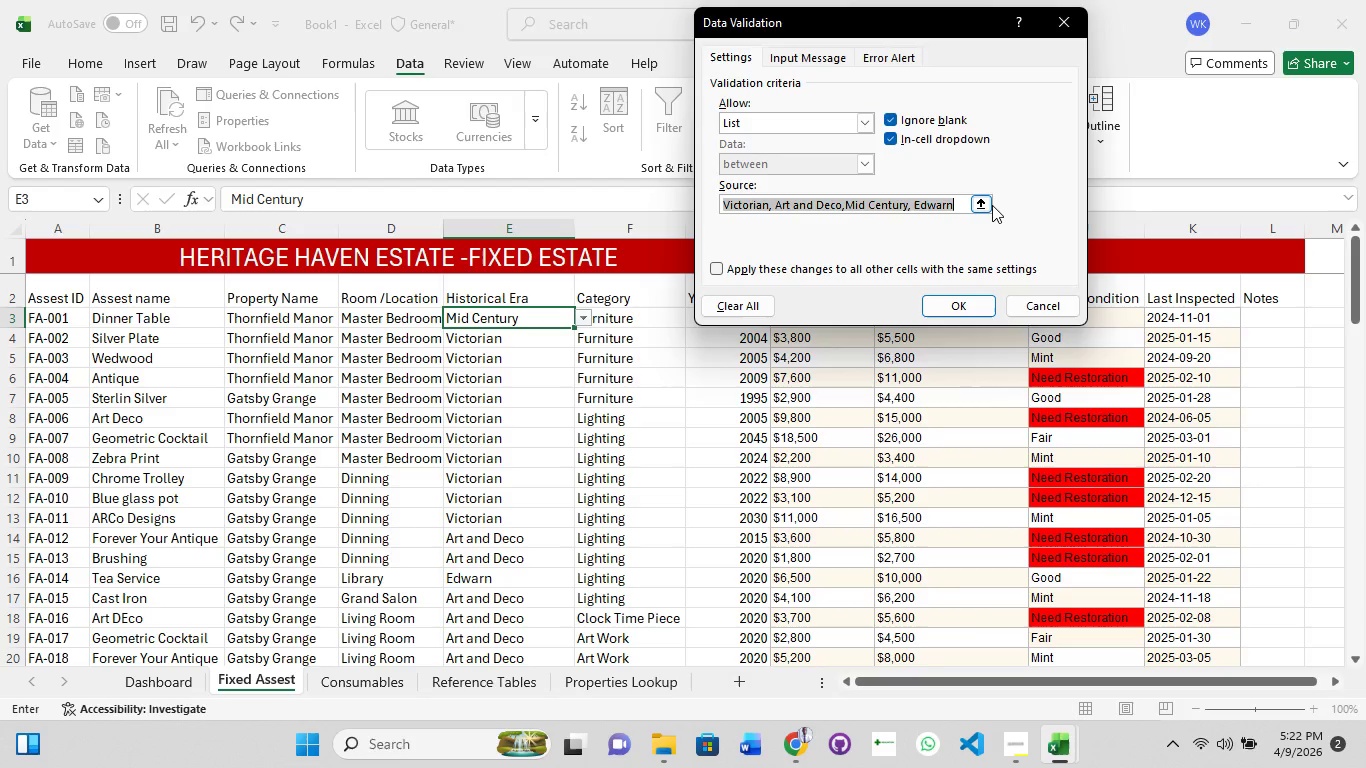 
key(Control+C)
 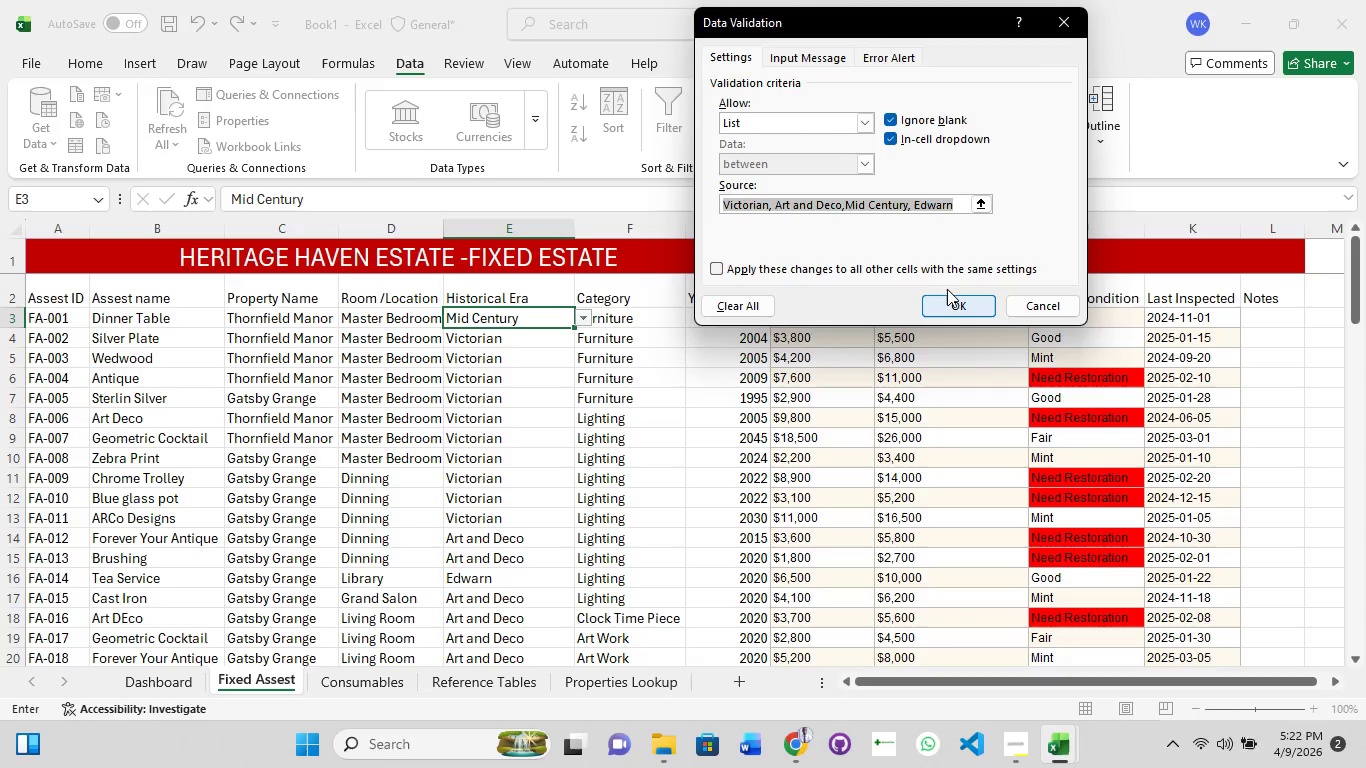 
left_click([947, 289])
 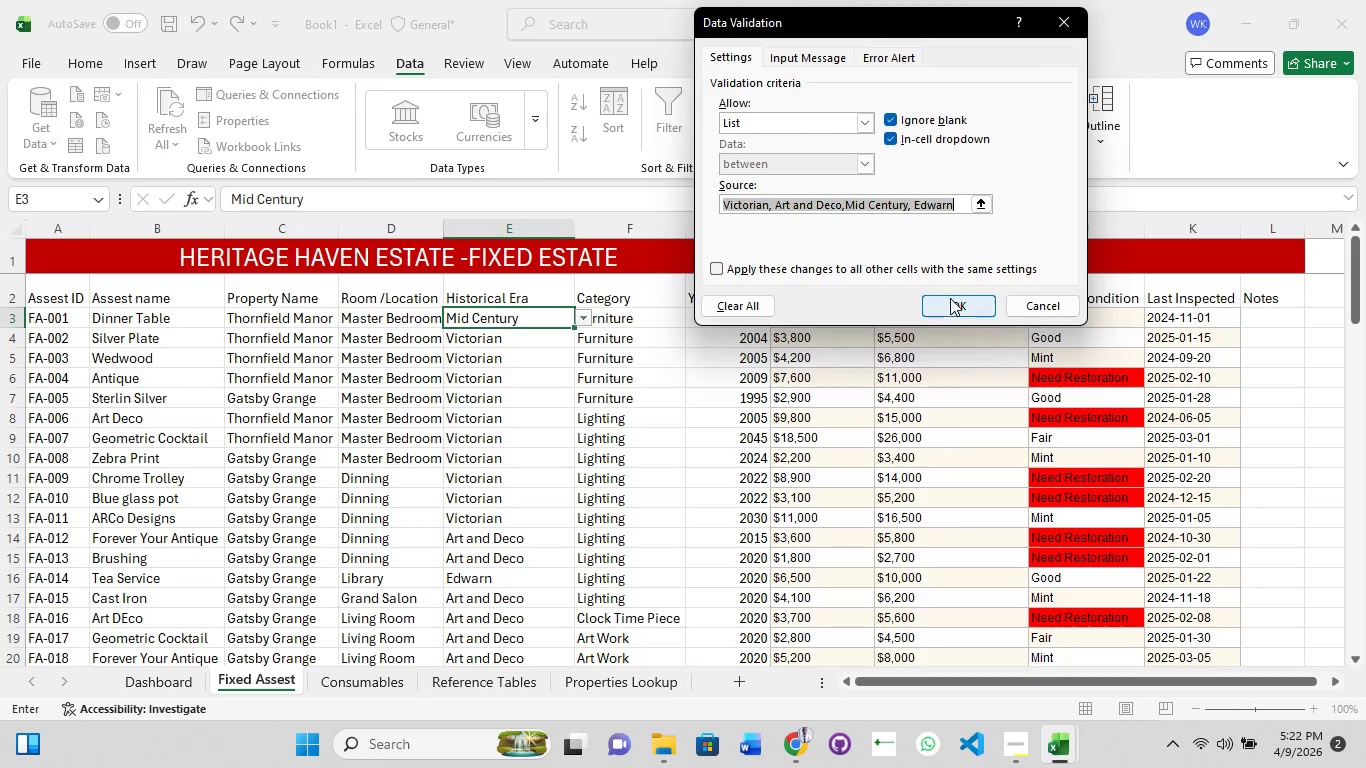 
left_click([950, 299])
 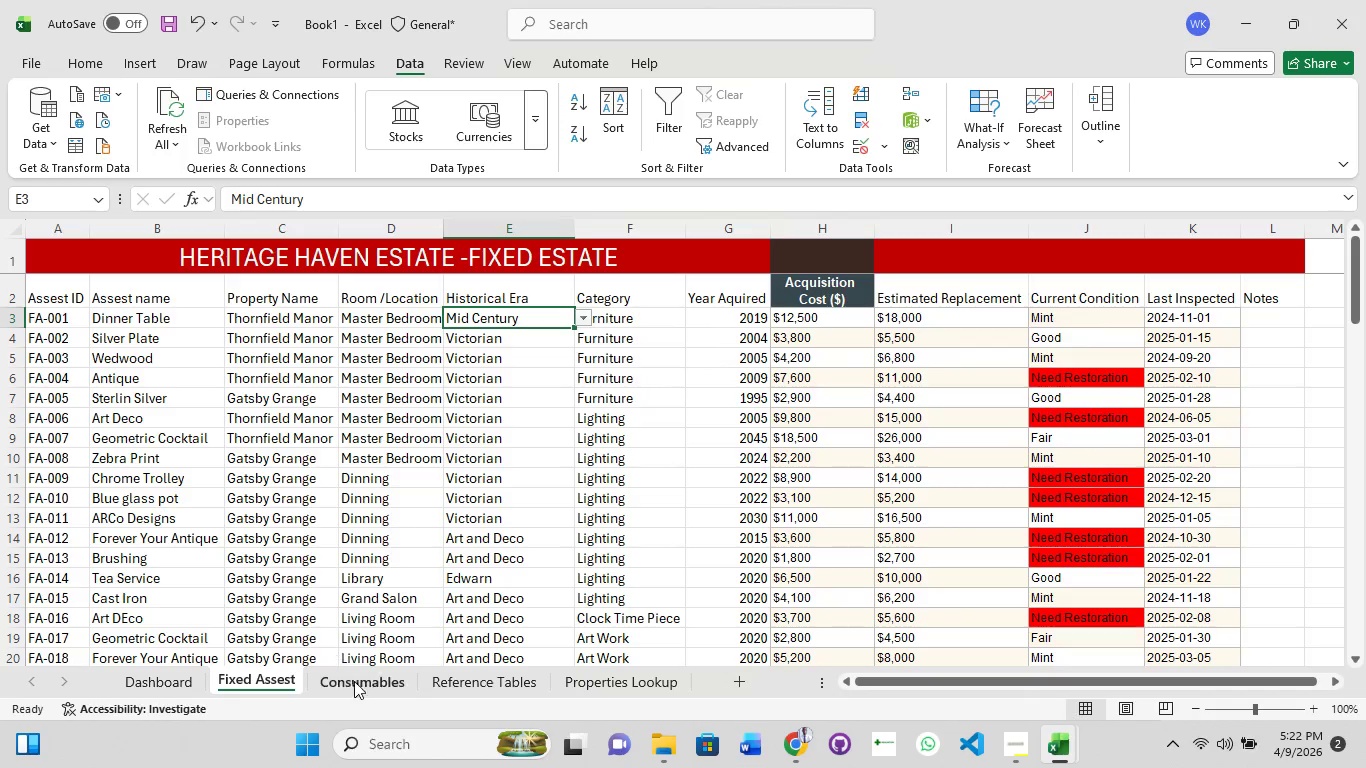 
left_click([364, 693])
 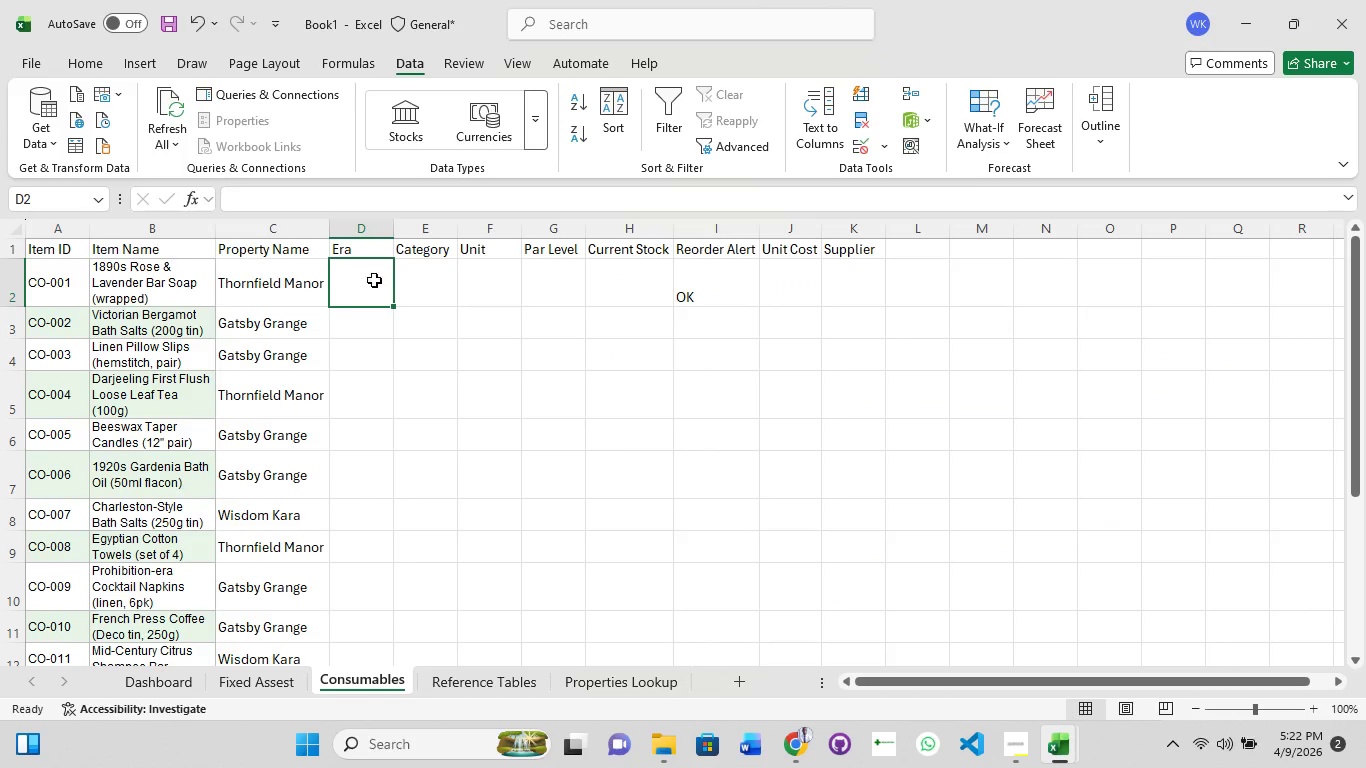 
left_click([374, 280])
 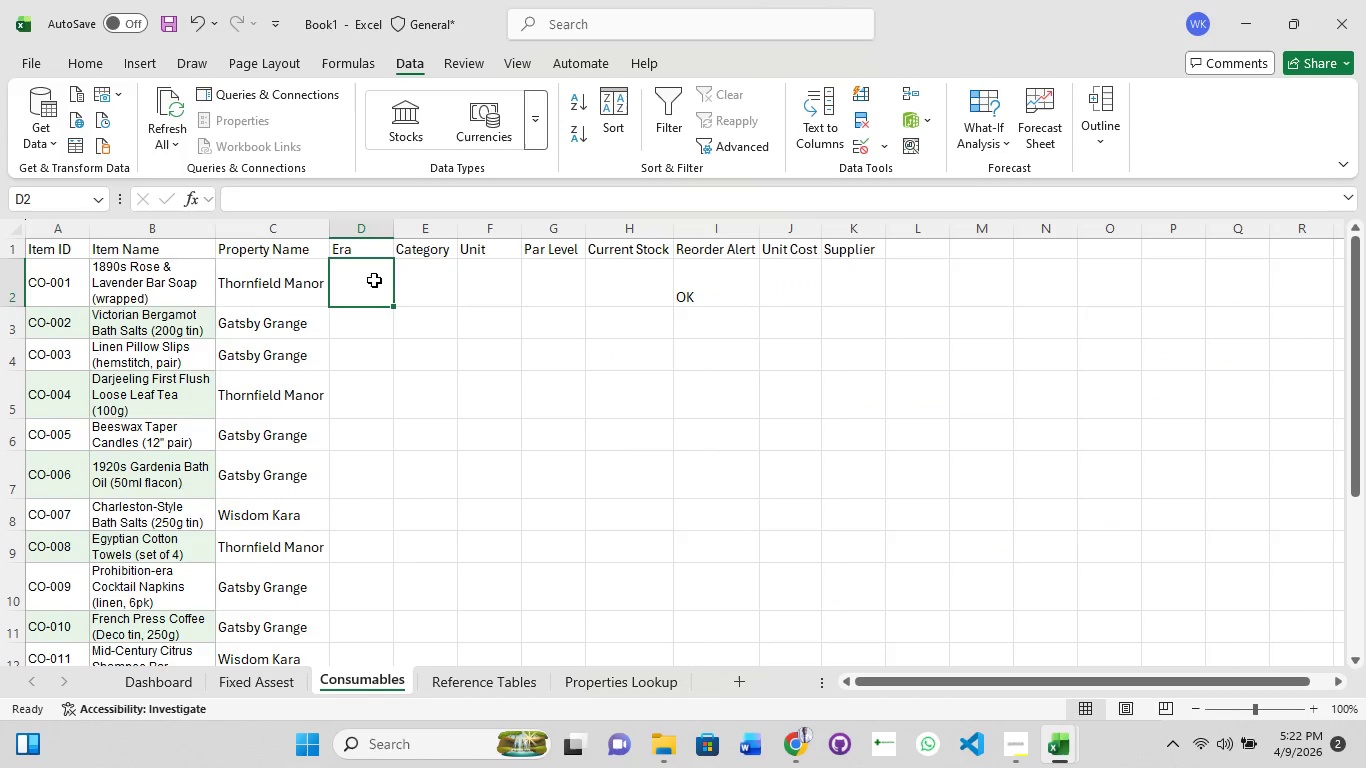 
left_click([374, 280])
 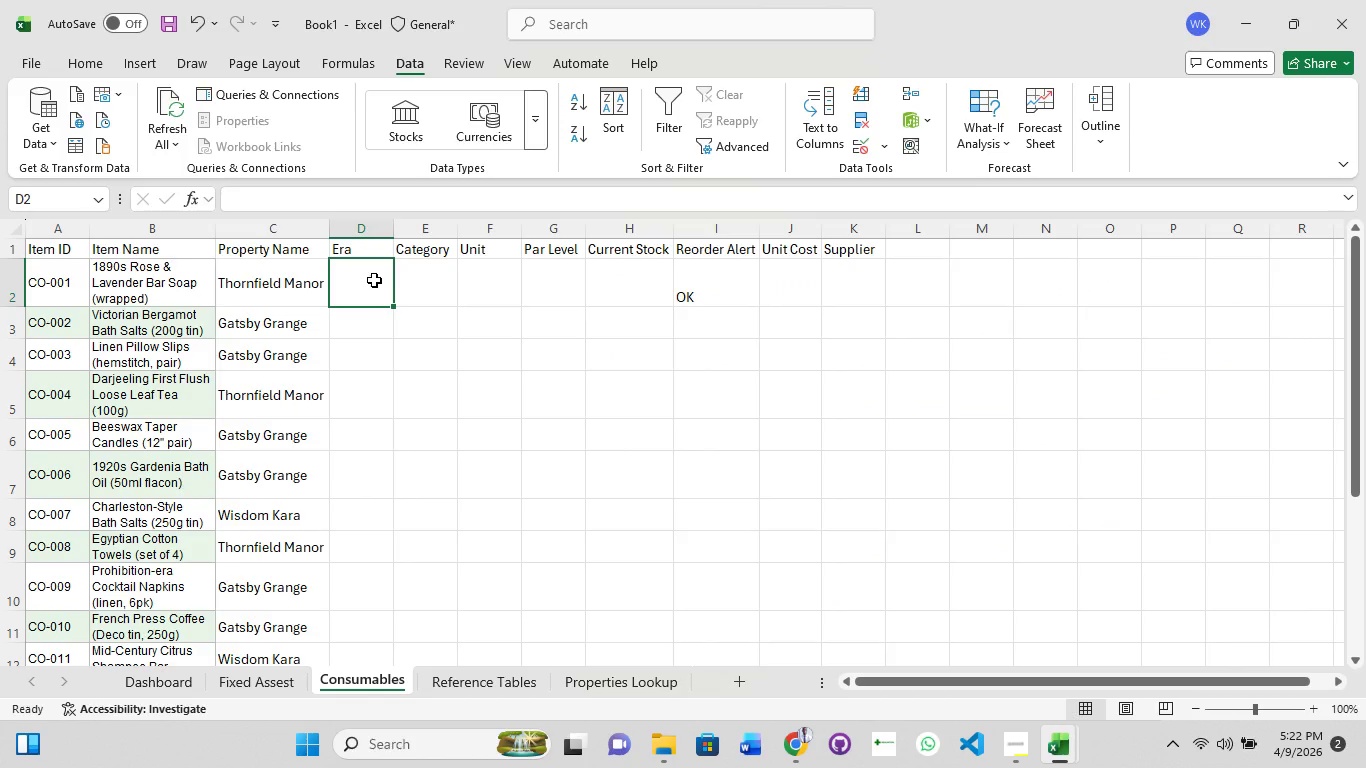 
key(Control+Z)
 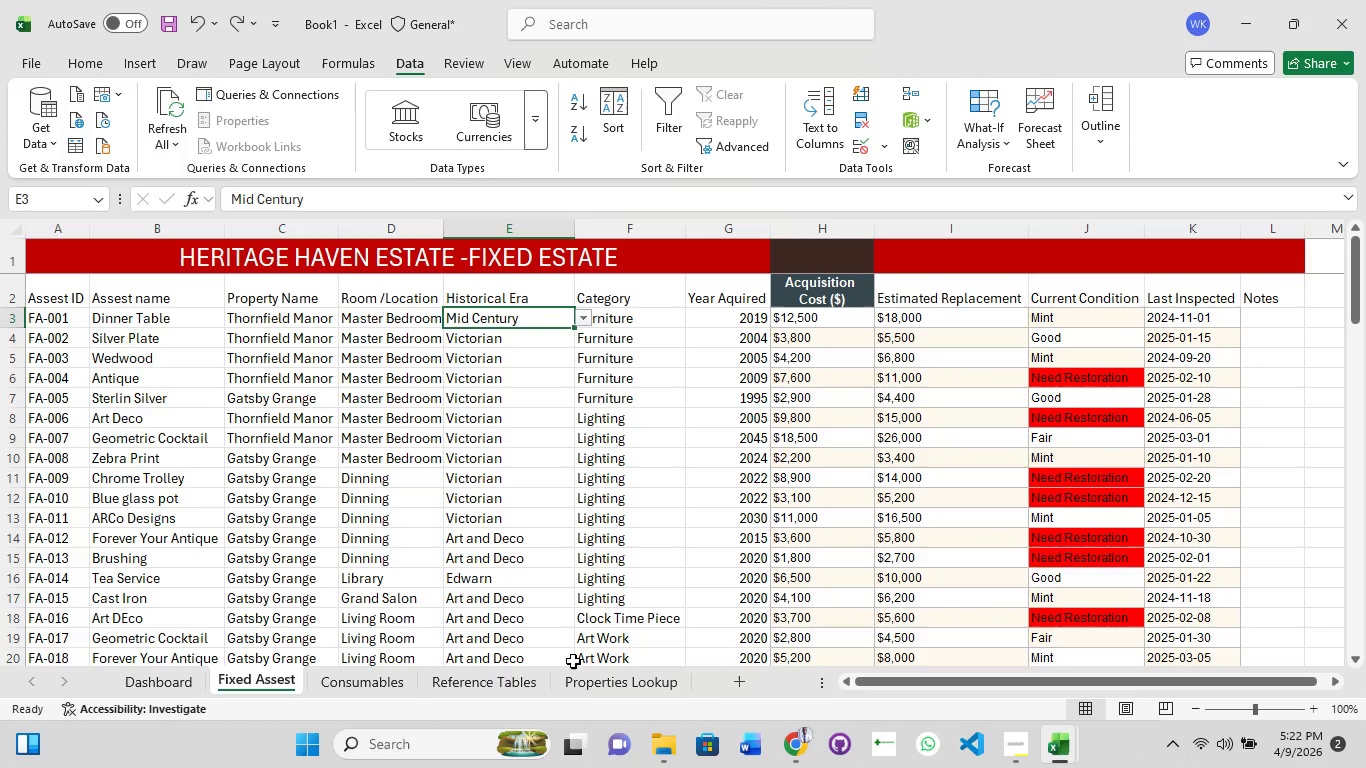 
left_click([362, 683])
 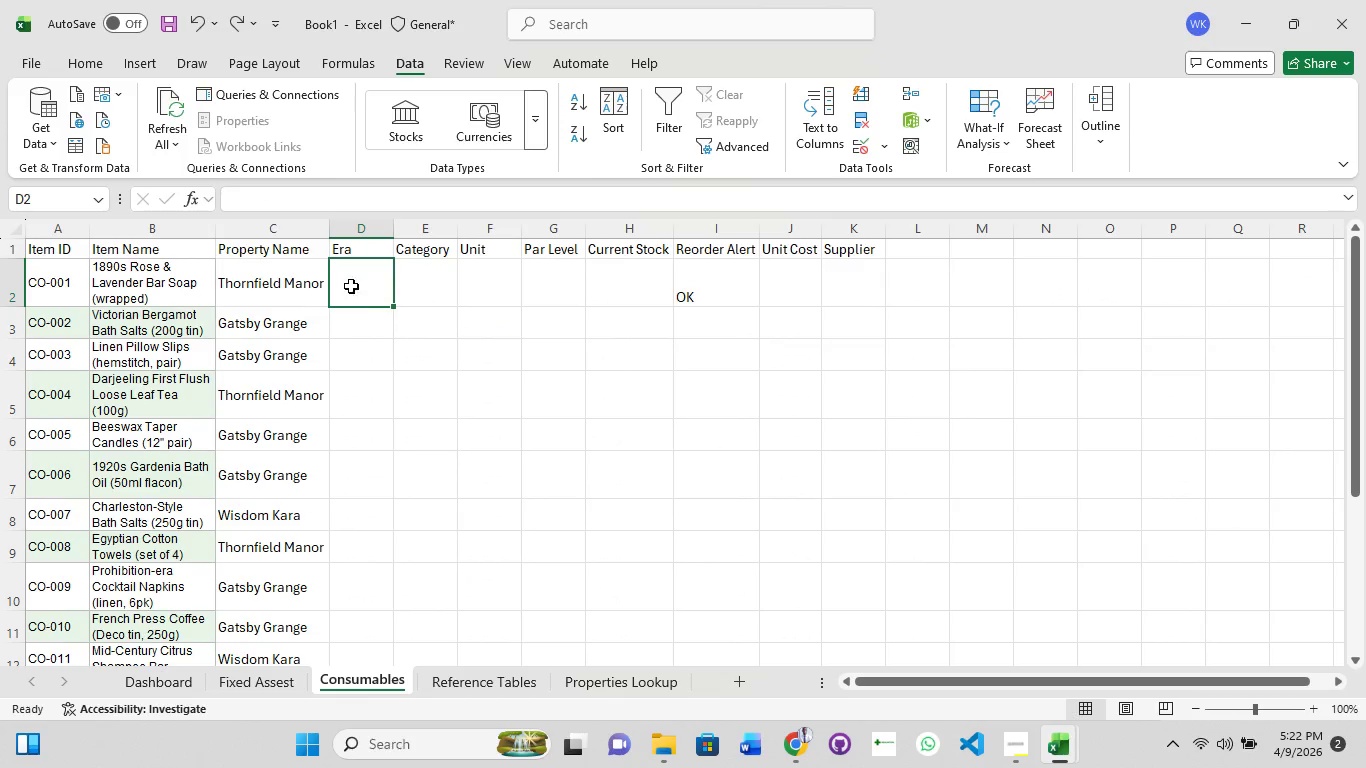 
left_click([353, 284])
 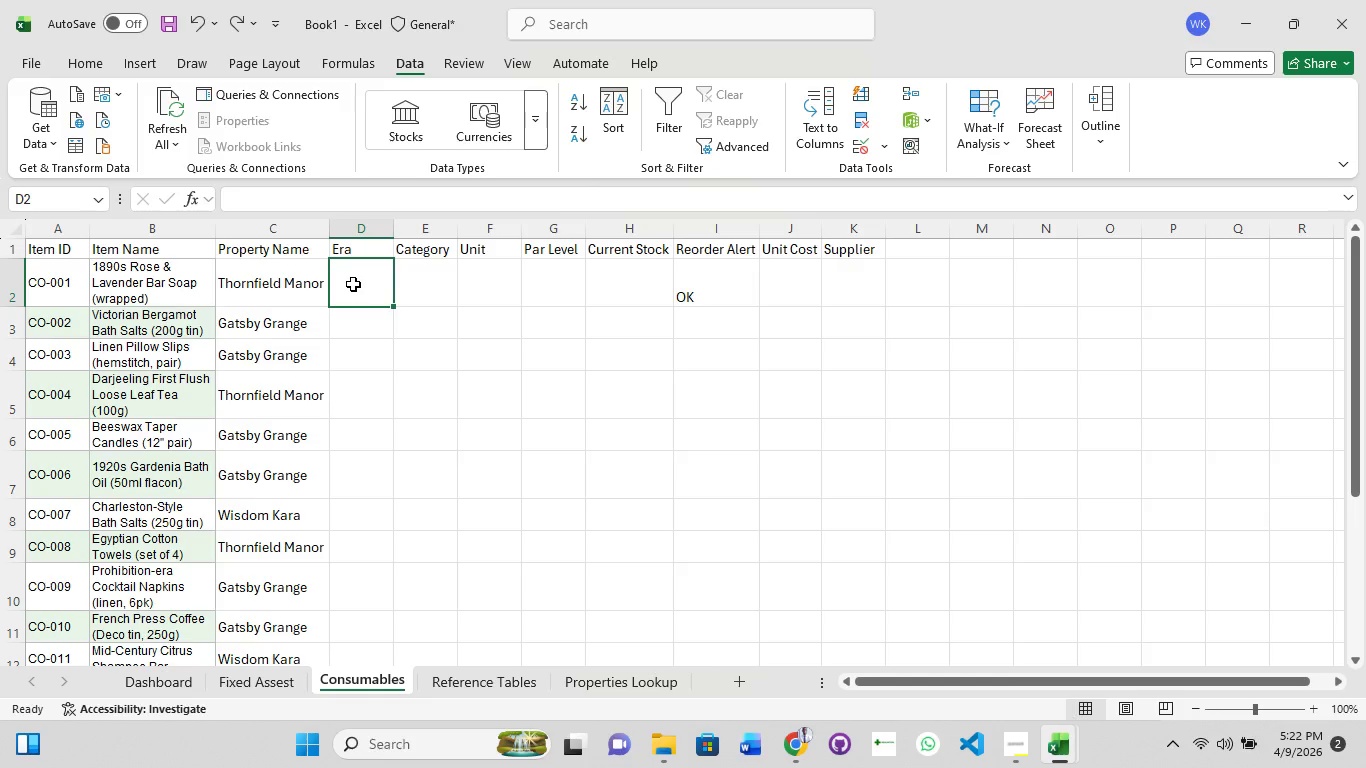 
left_click([353, 284])
 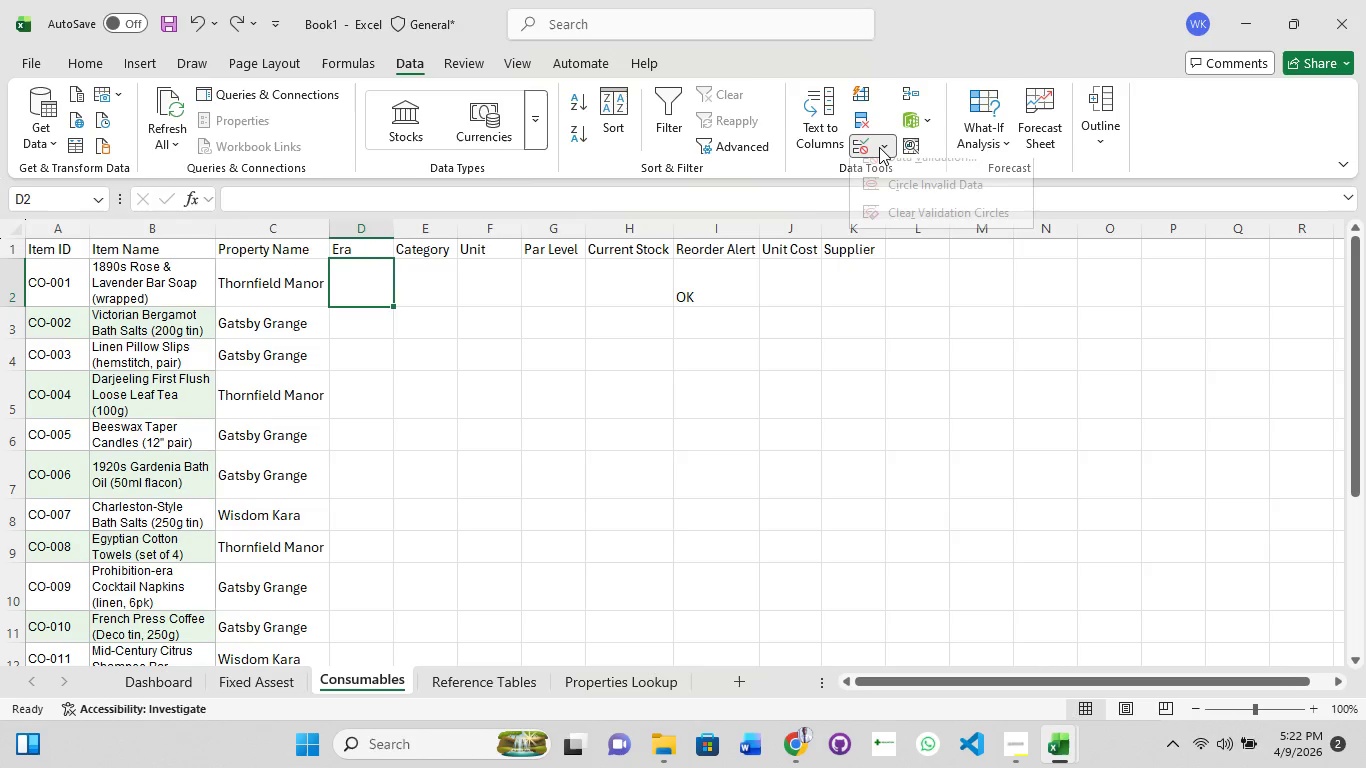 
left_click([892, 173])
 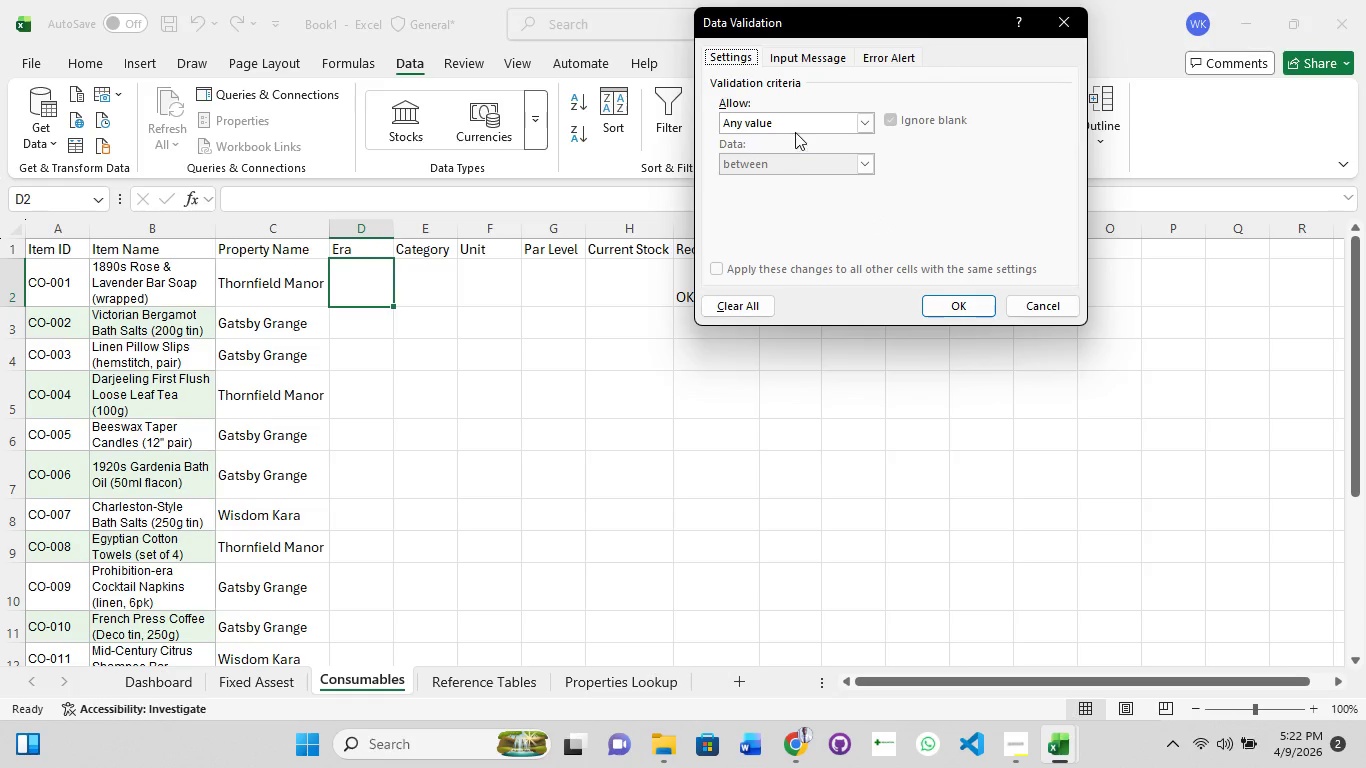 
left_click([850, 126])
 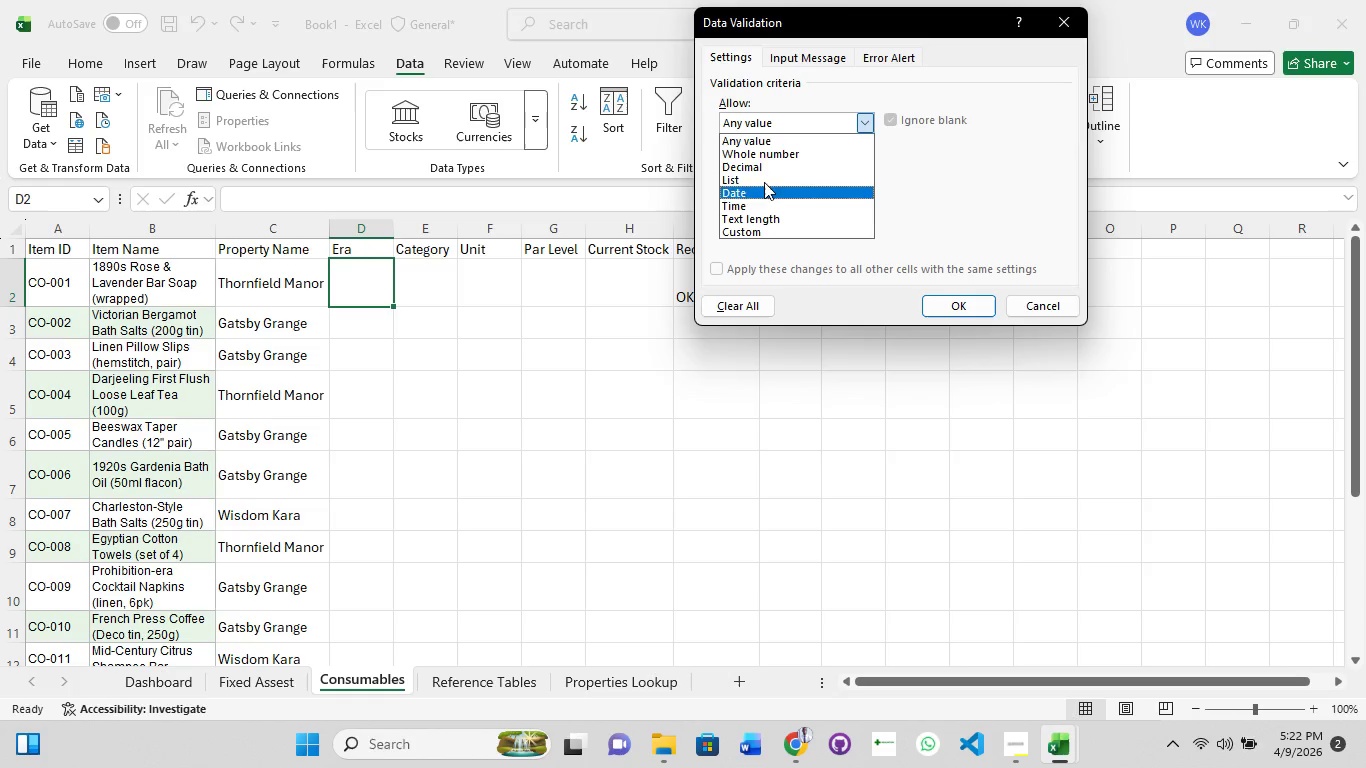 
left_click([764, 176])
 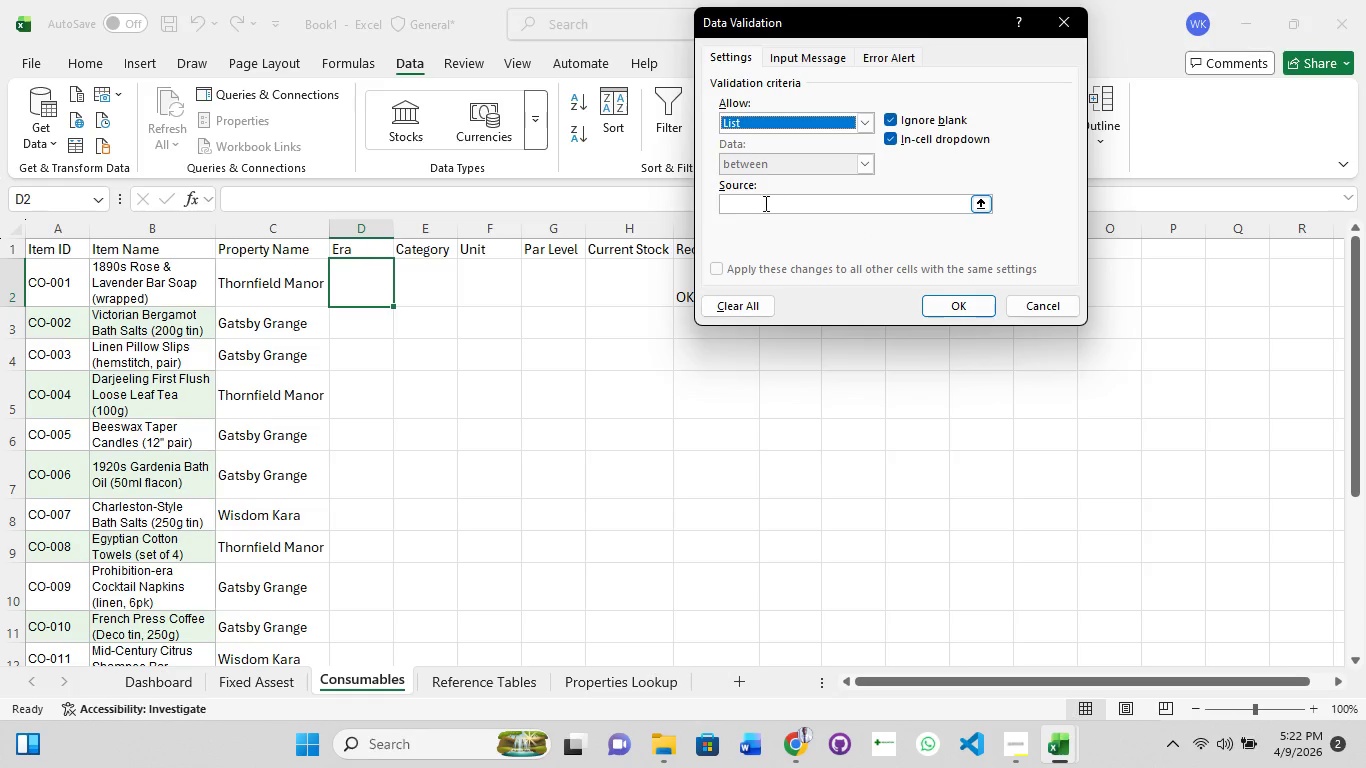 
left_click([764, 203])
 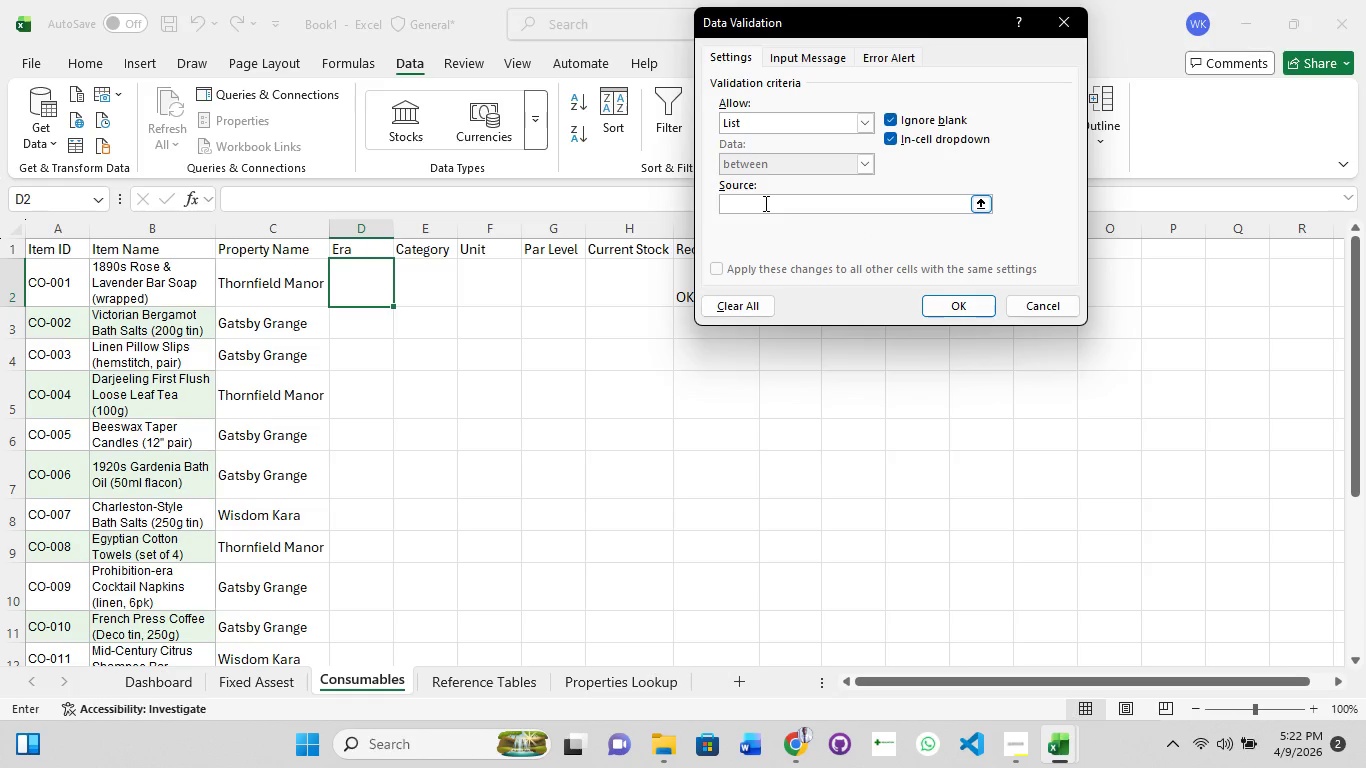 
key(Control+V)
 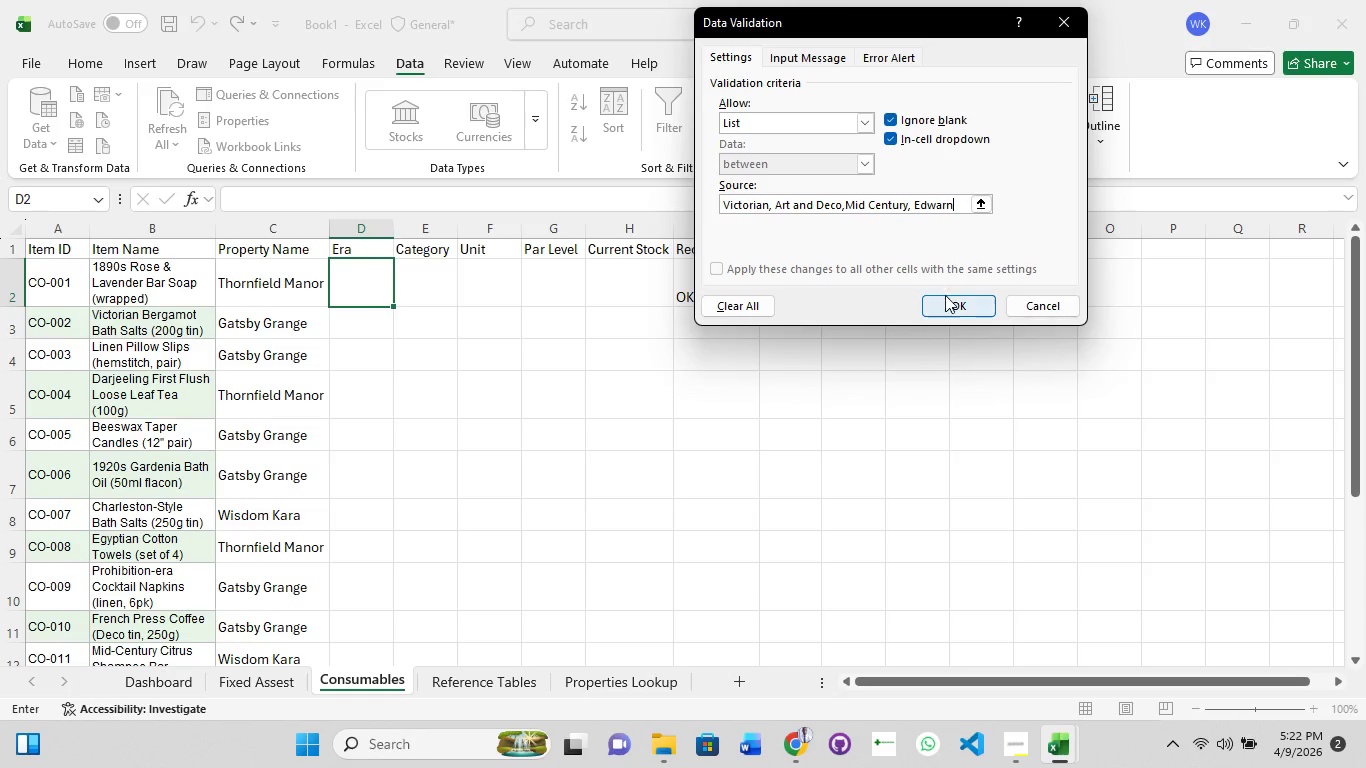 
left_click([948, 301])
 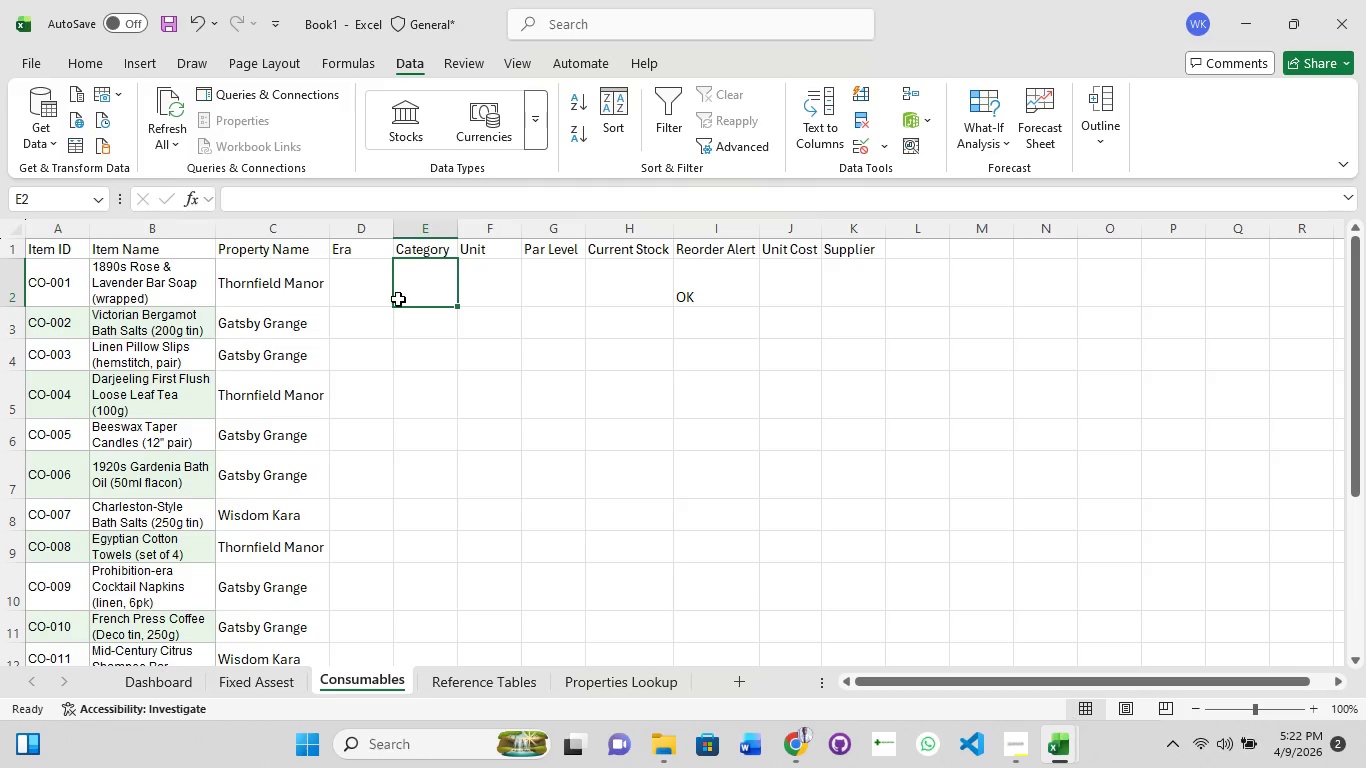 
left_click([365, 287])
 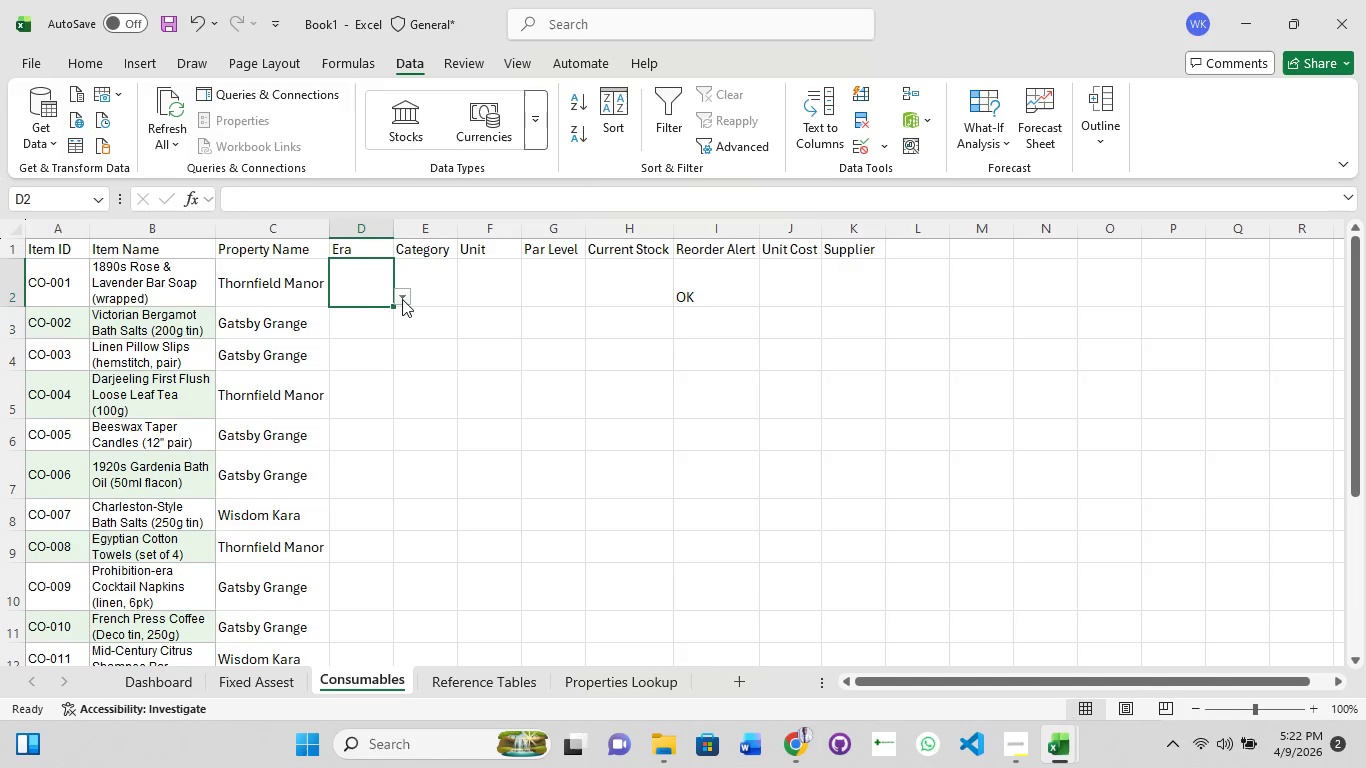 
left_click([403, 299])
 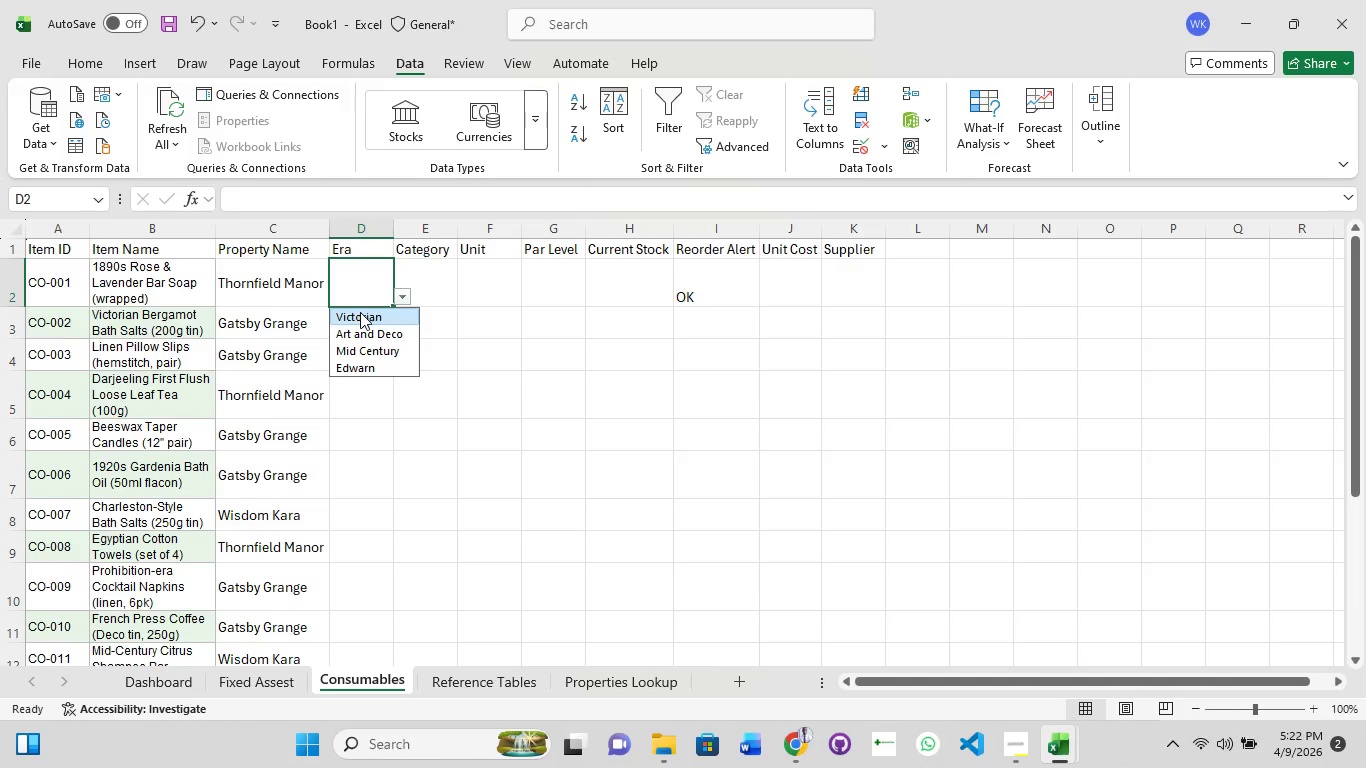 
left_click([360, 317])
 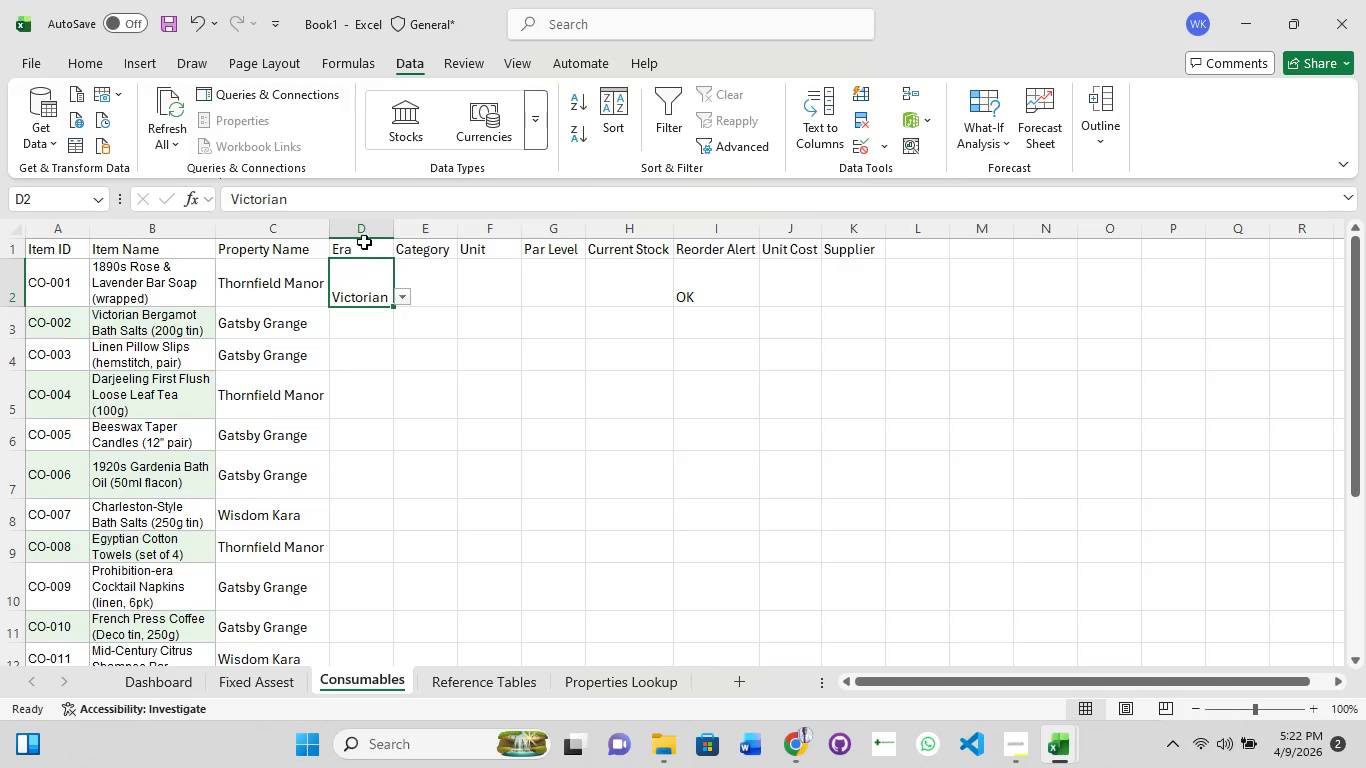 
double_click([368, 229])
 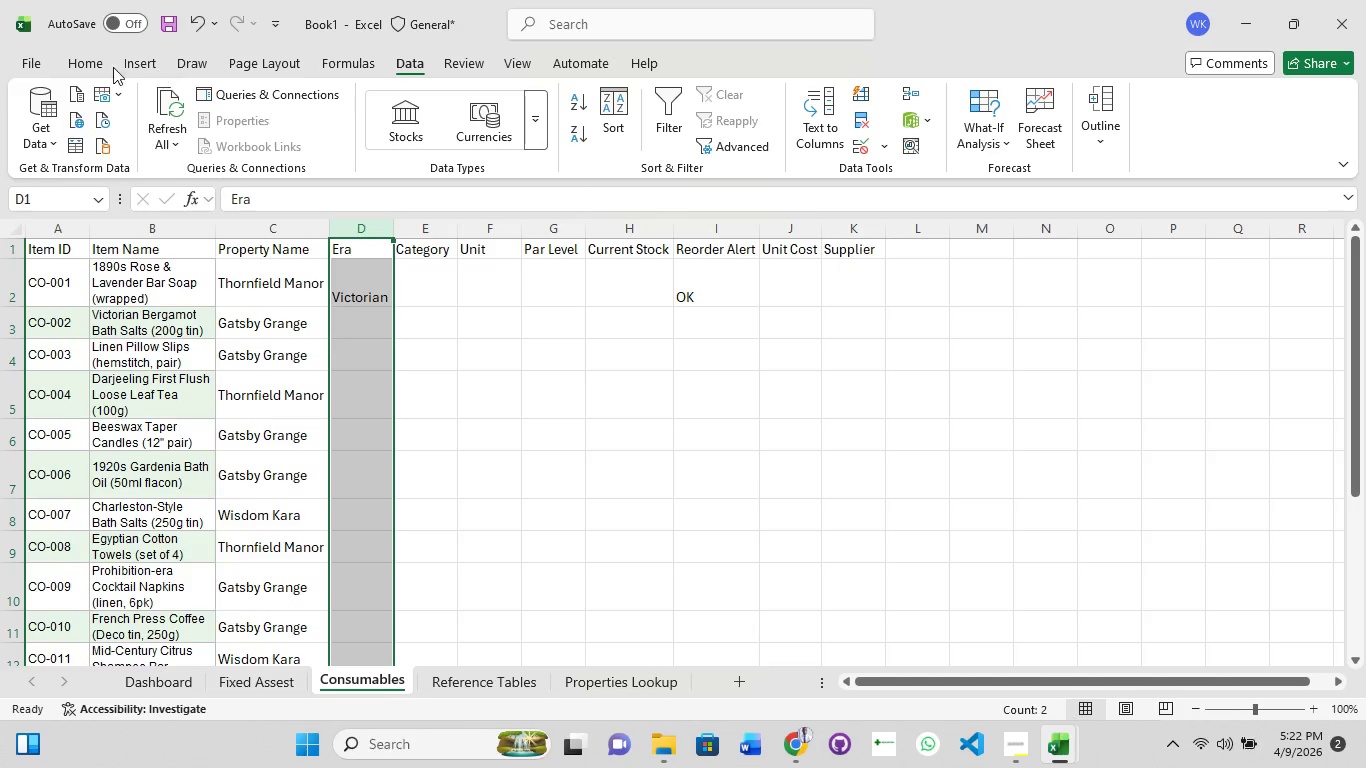 
left_click([90, 63])
 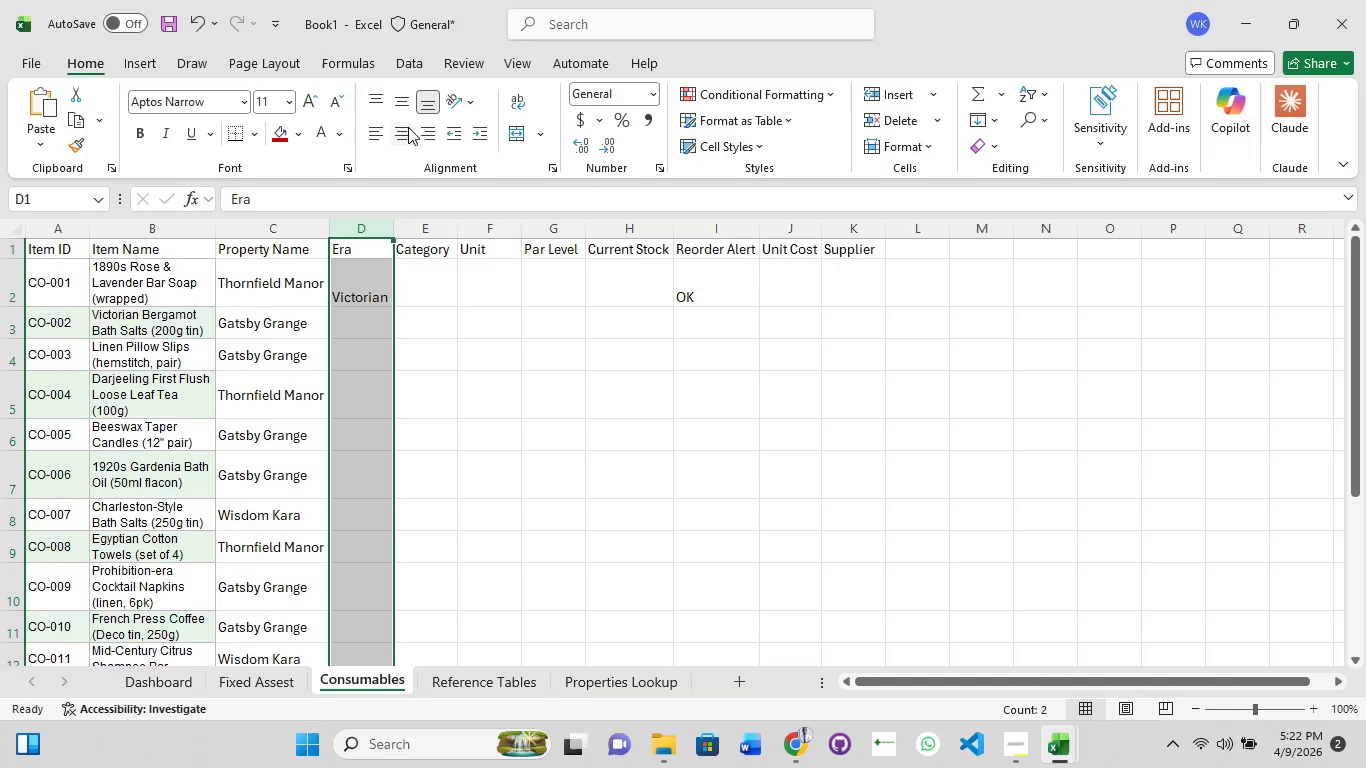 
left_click([403, 107])
 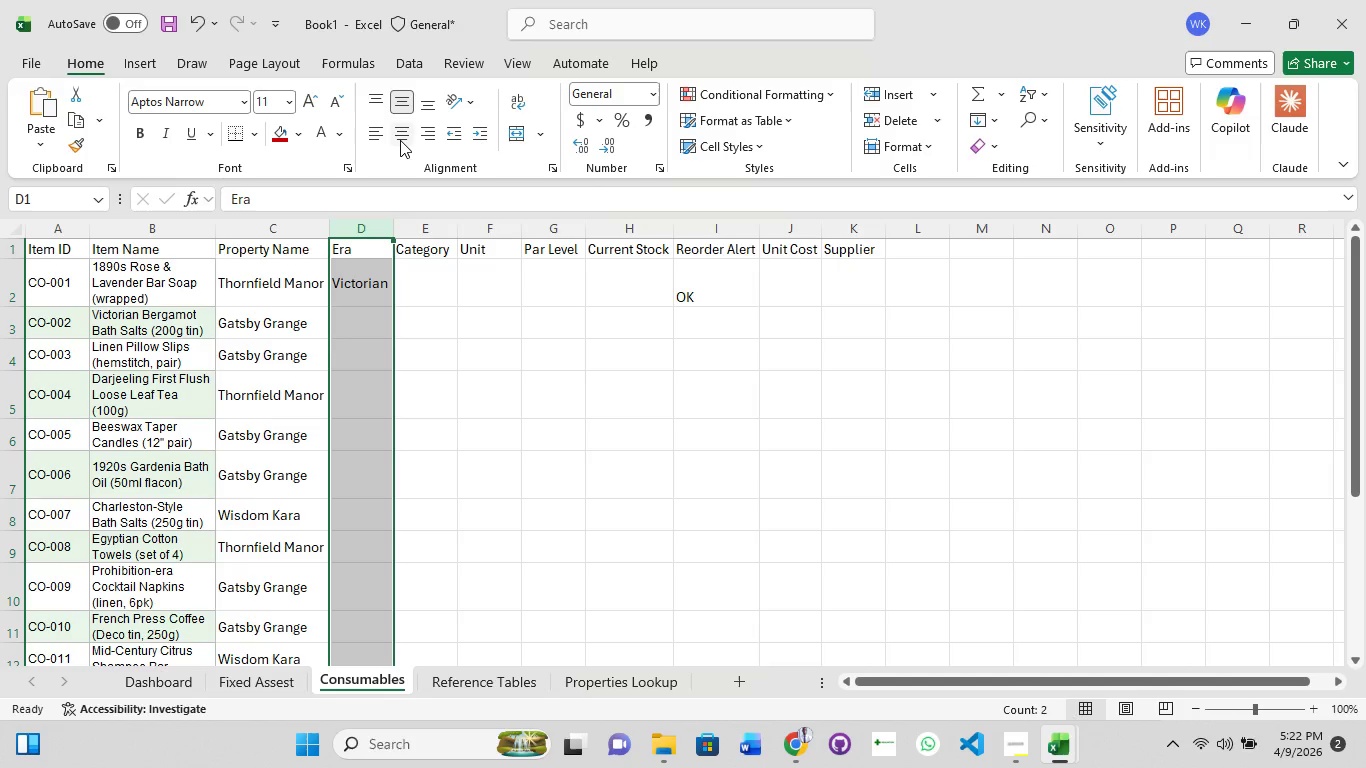 
left_click([400, 140])
 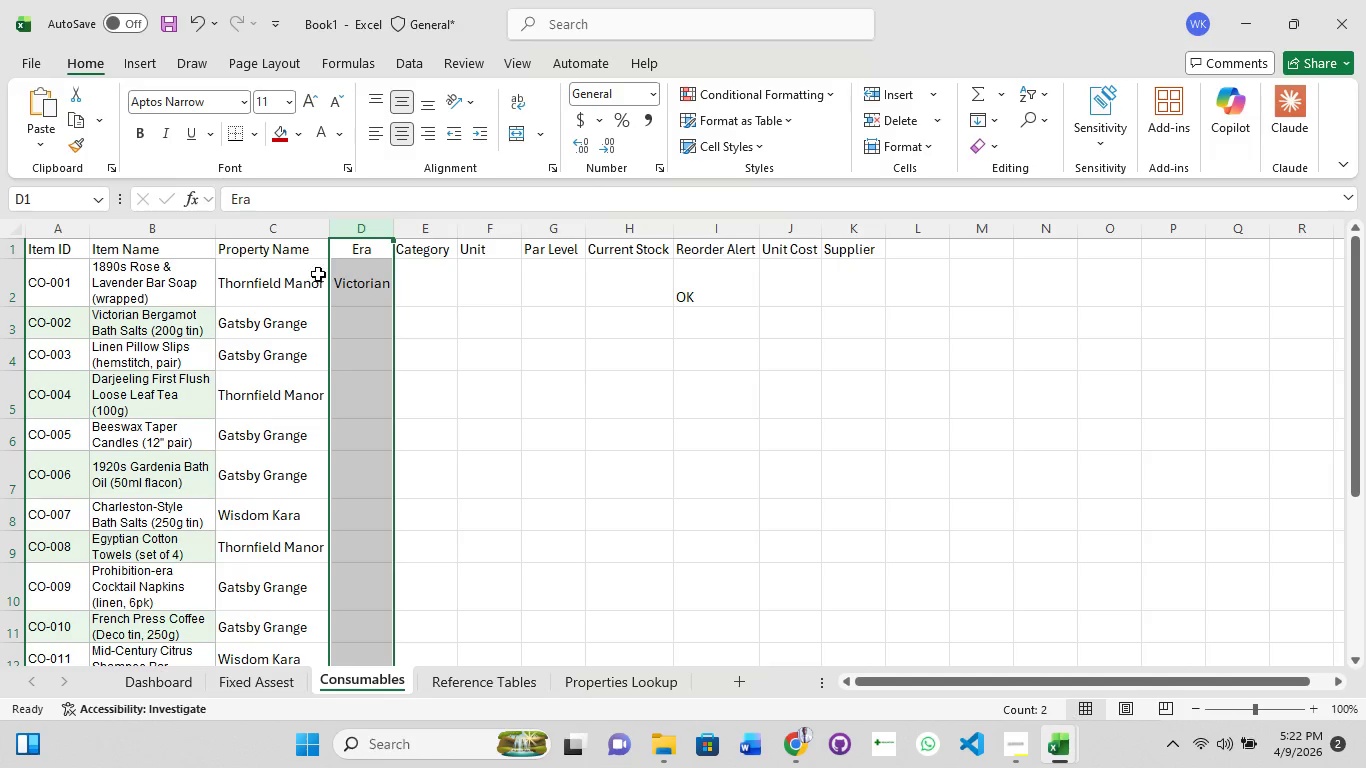 
left_click([353, 337])
 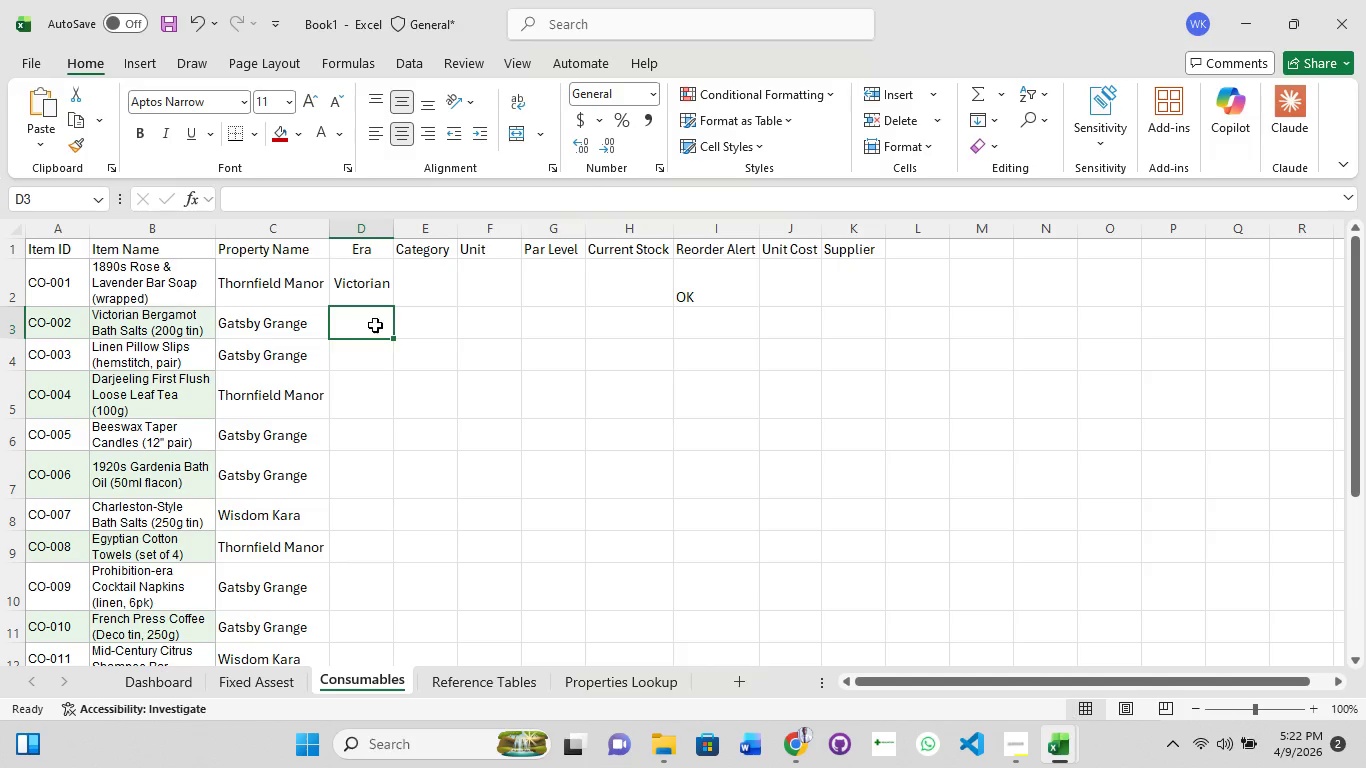 
left_click([375, 325])
 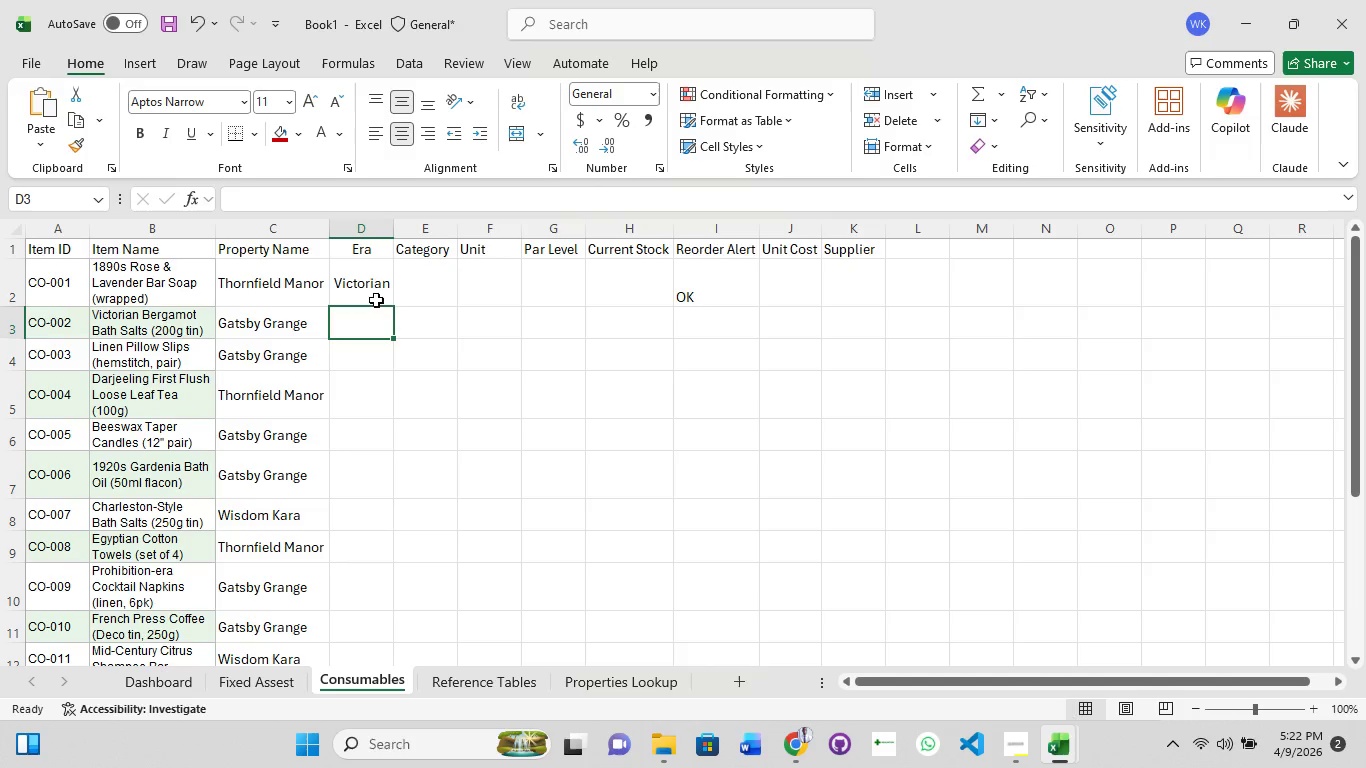 
left_click([371, 288])
 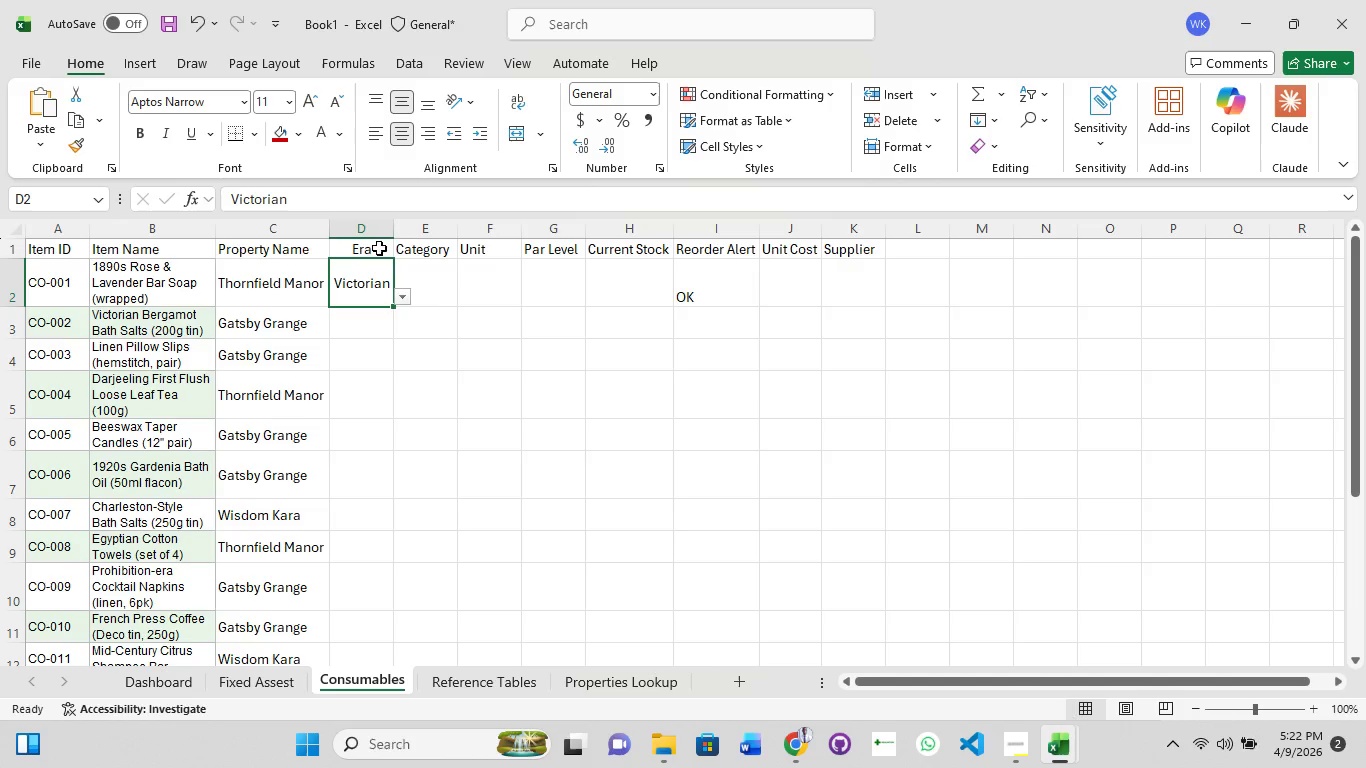 
double_click([376, 231])
 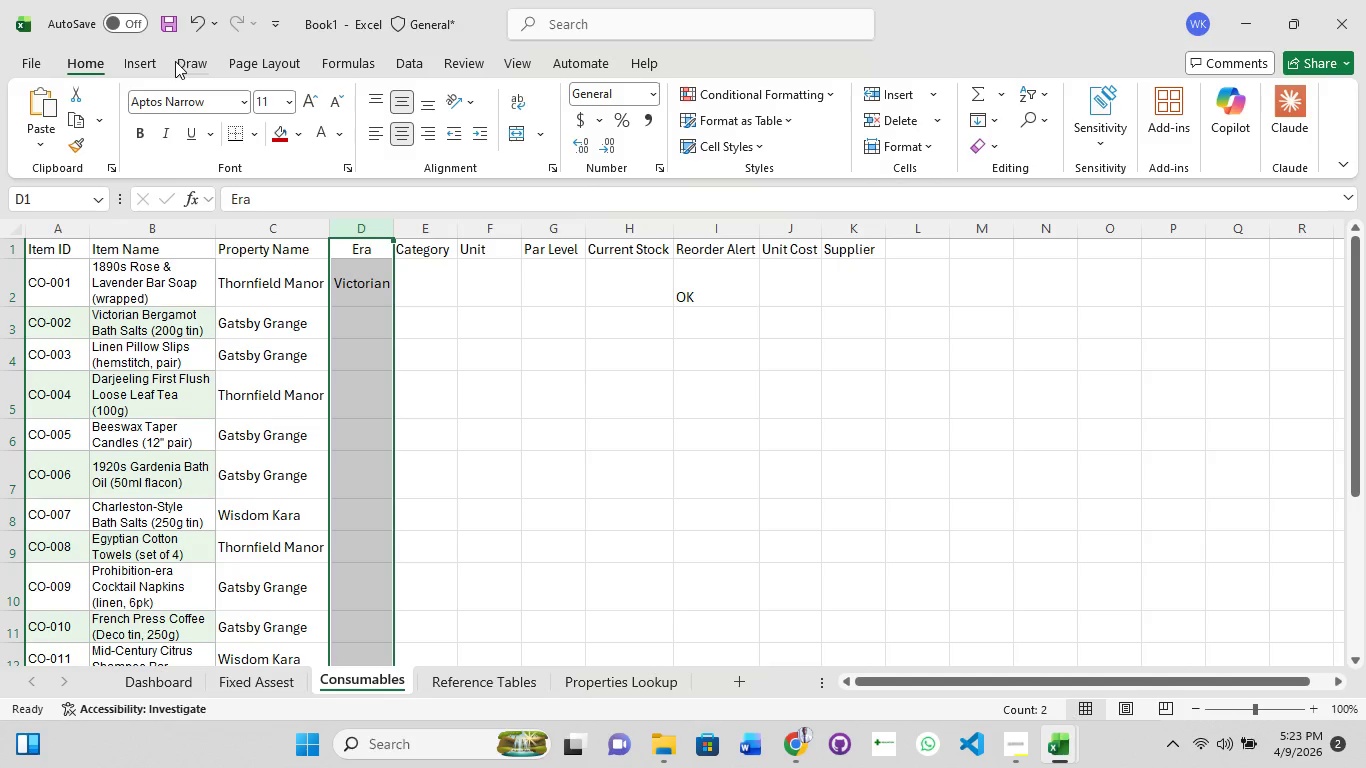 
left_click([394, 63])
 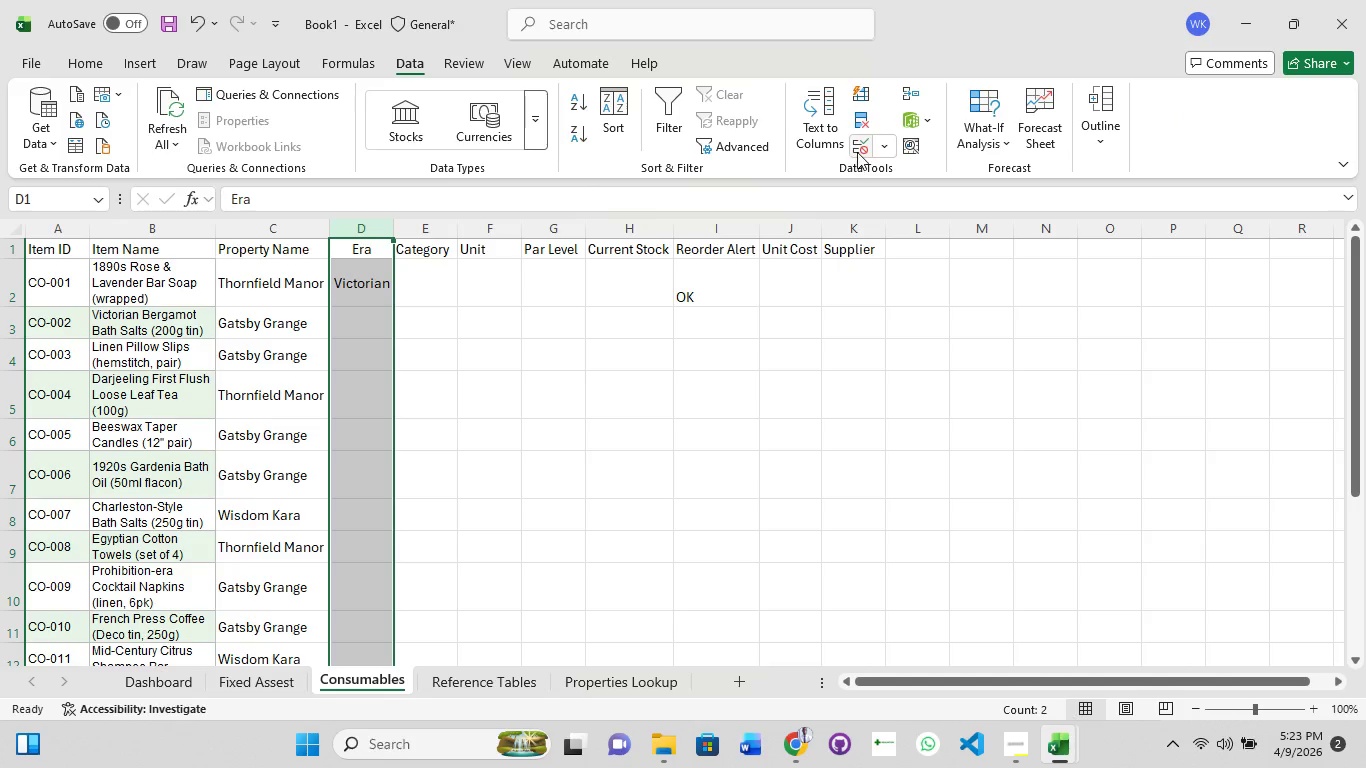 
left_click([857, 152])
 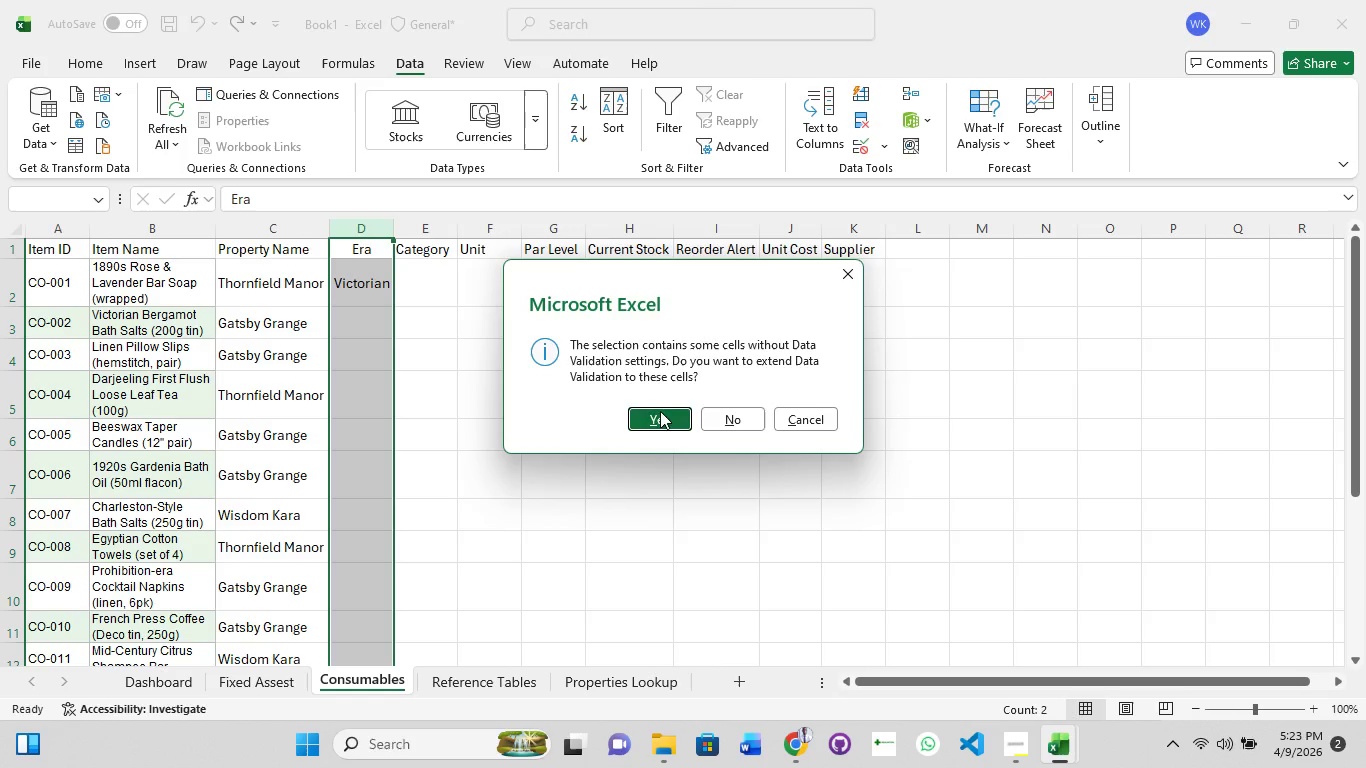 
left_click([654, 428])
 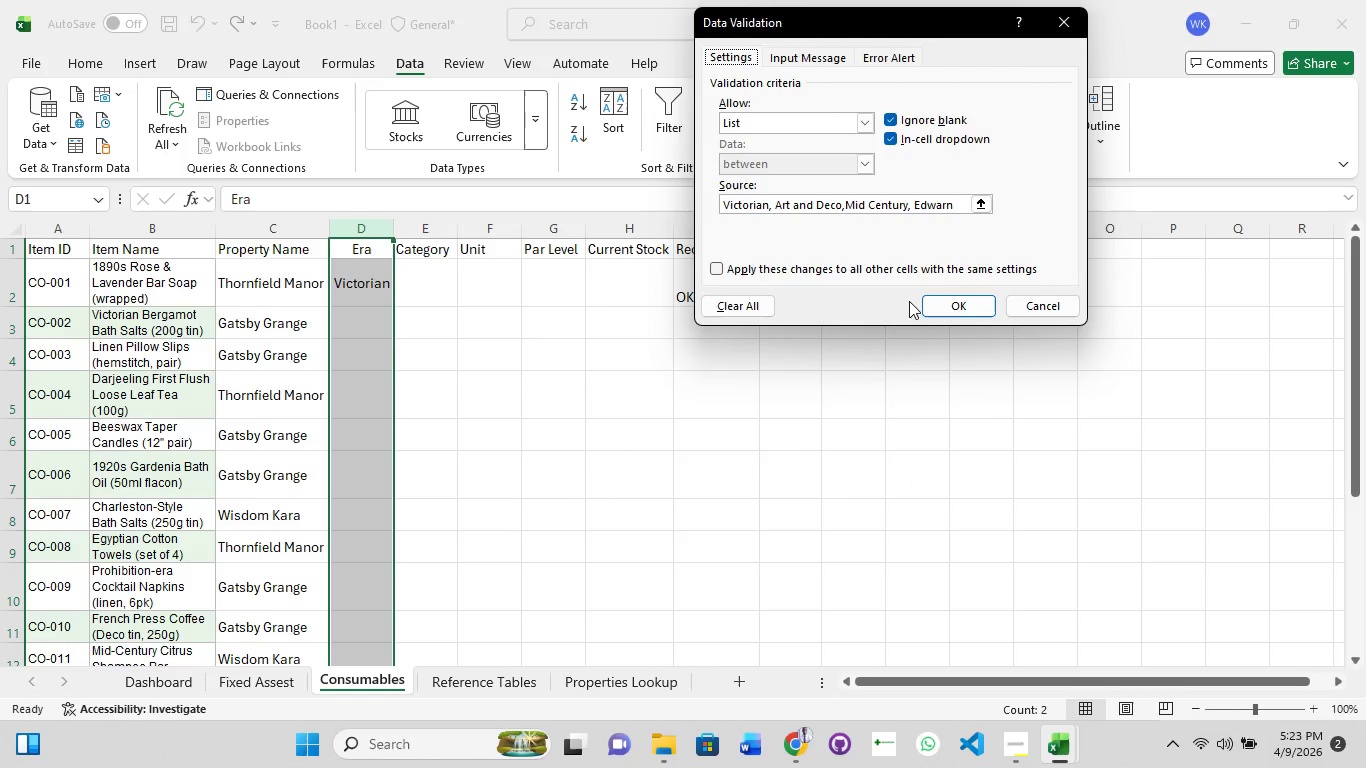 
left_click([976, 312])
 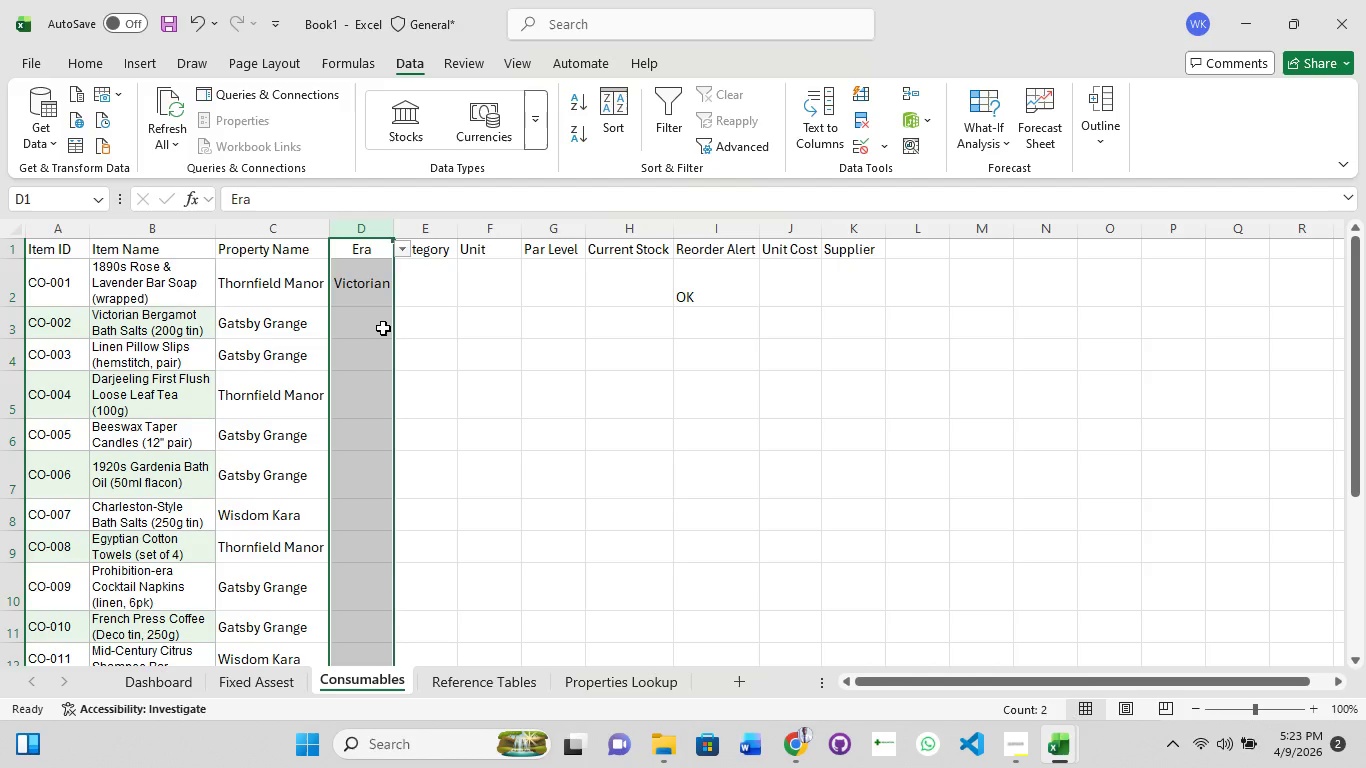 
left_click([387, 325])
 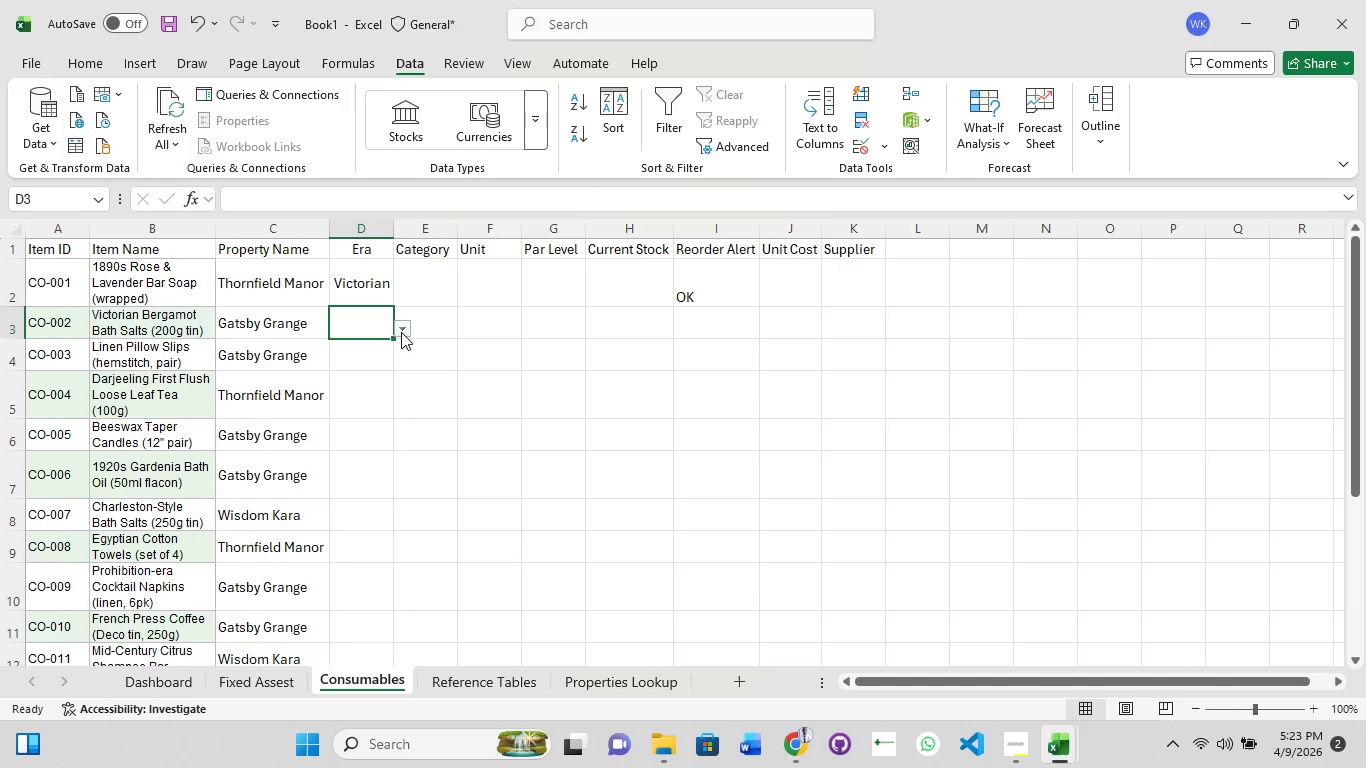 
left_click([405, 331])
 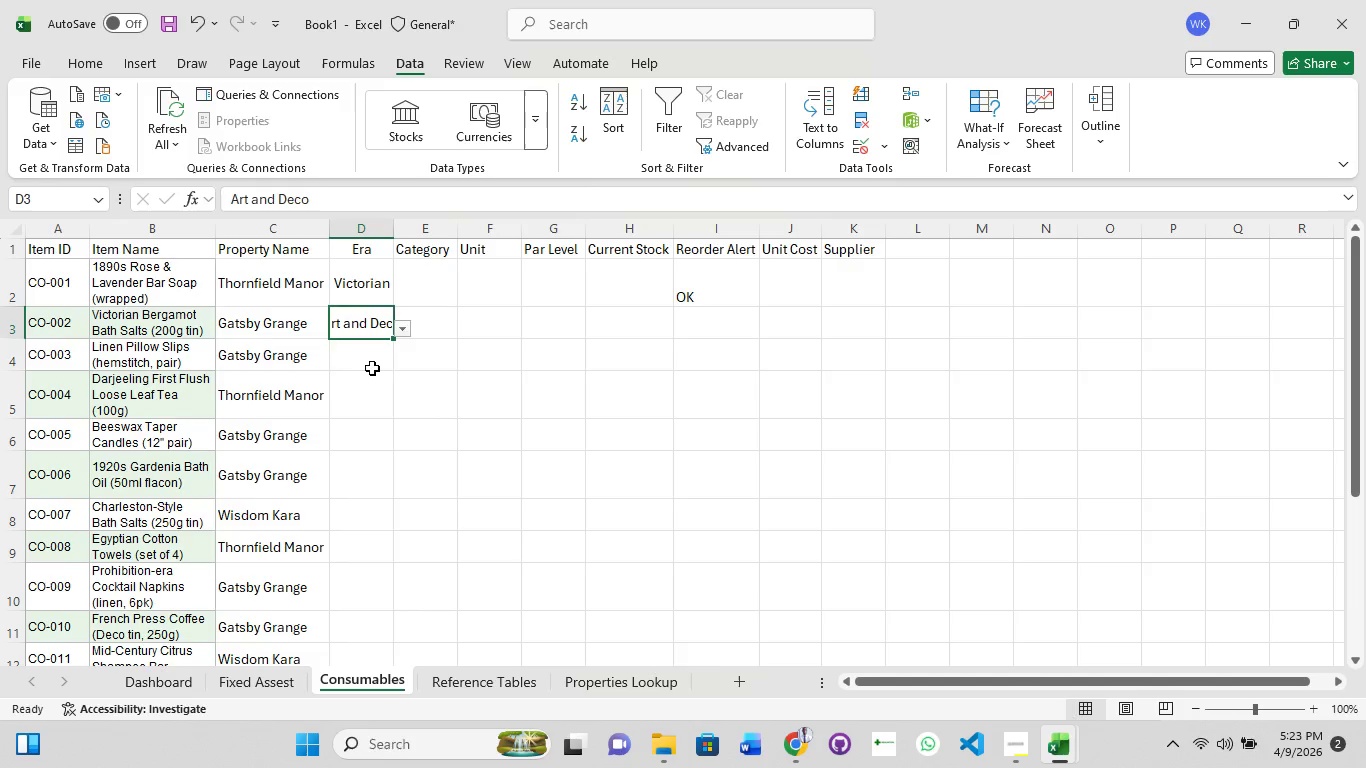 
left_click([372, 368])
 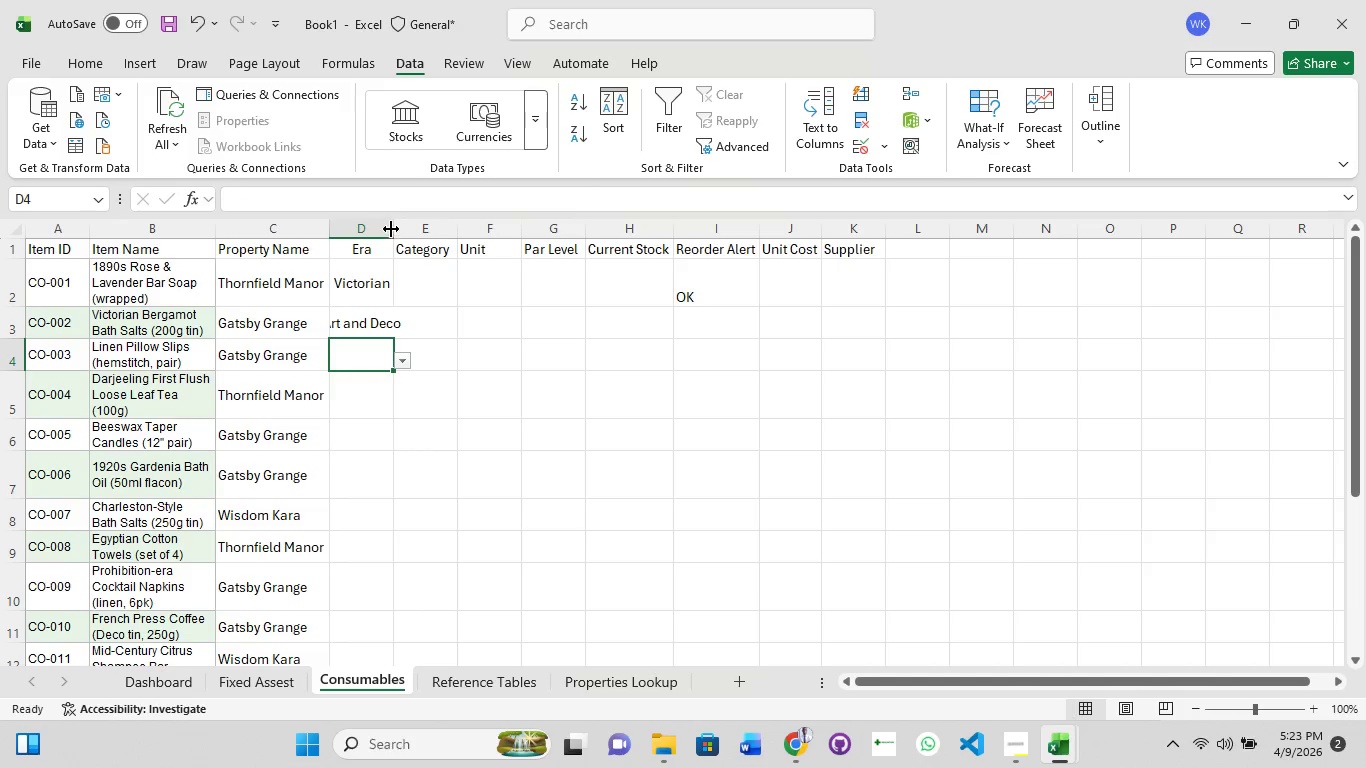 
double_click([392, 228])
 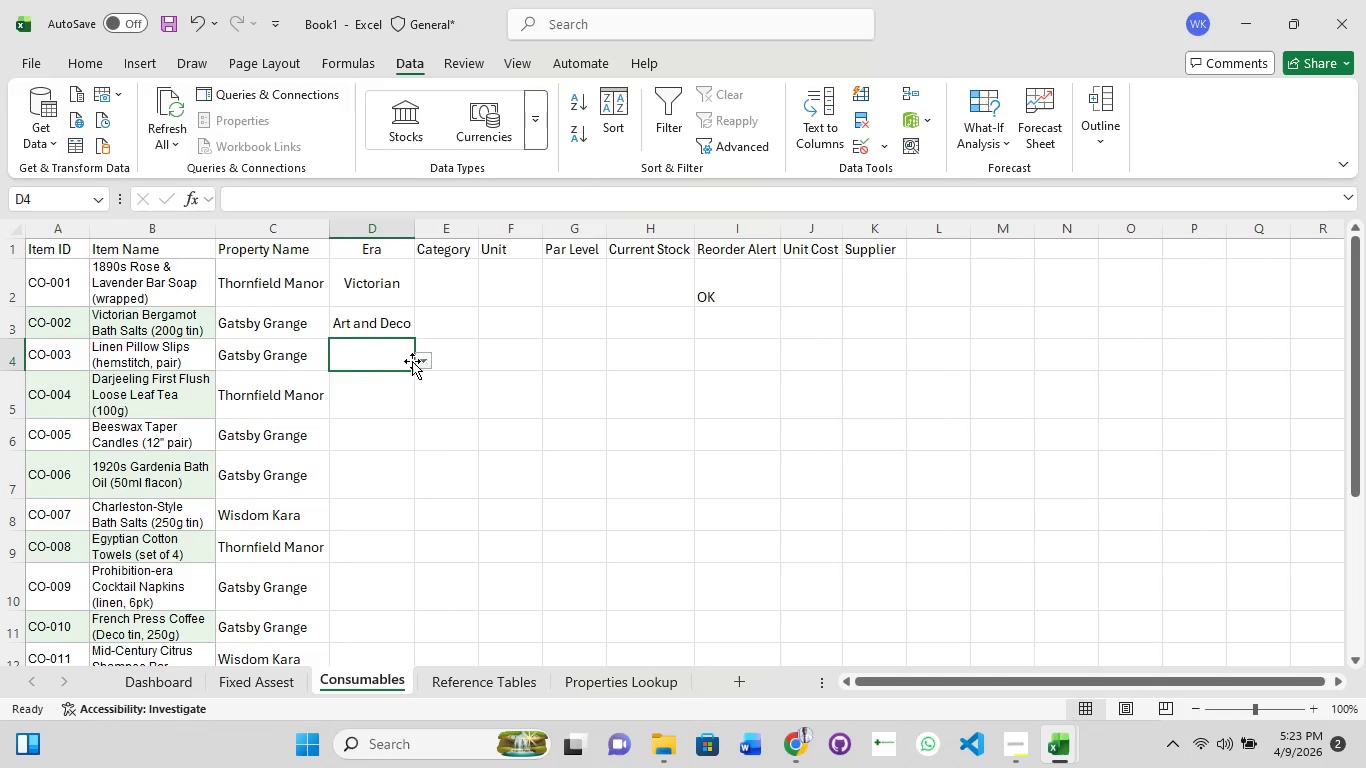 
left_click([417, 361])
 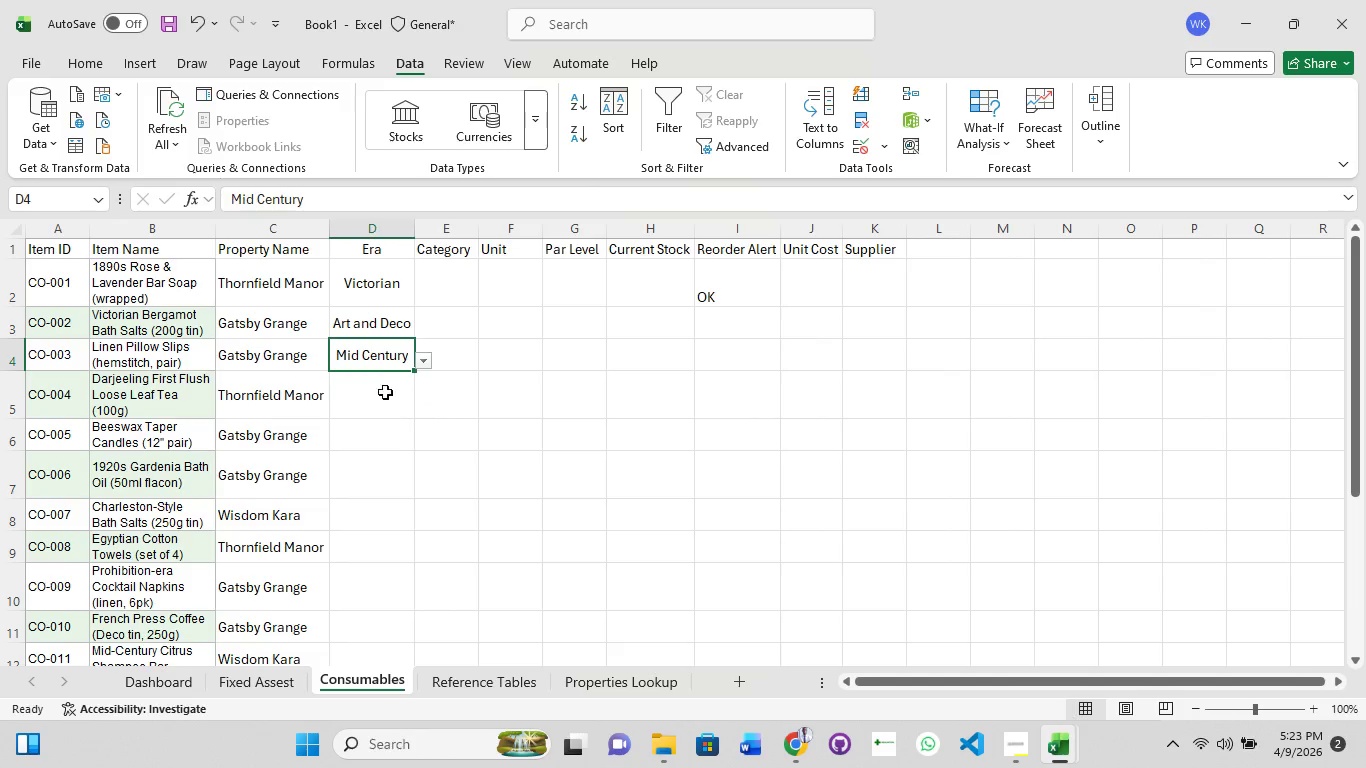 
left_click([383, 388])
 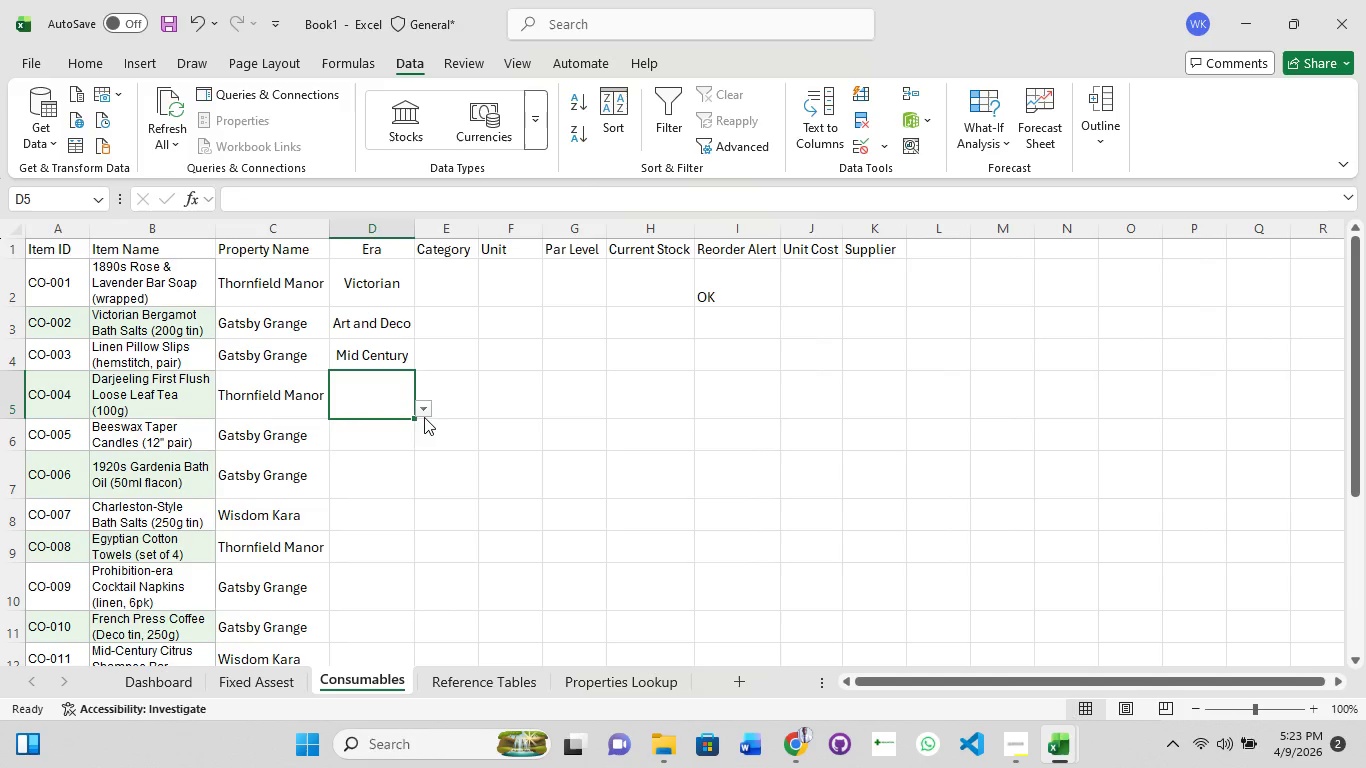 
left_click([424, 414])
 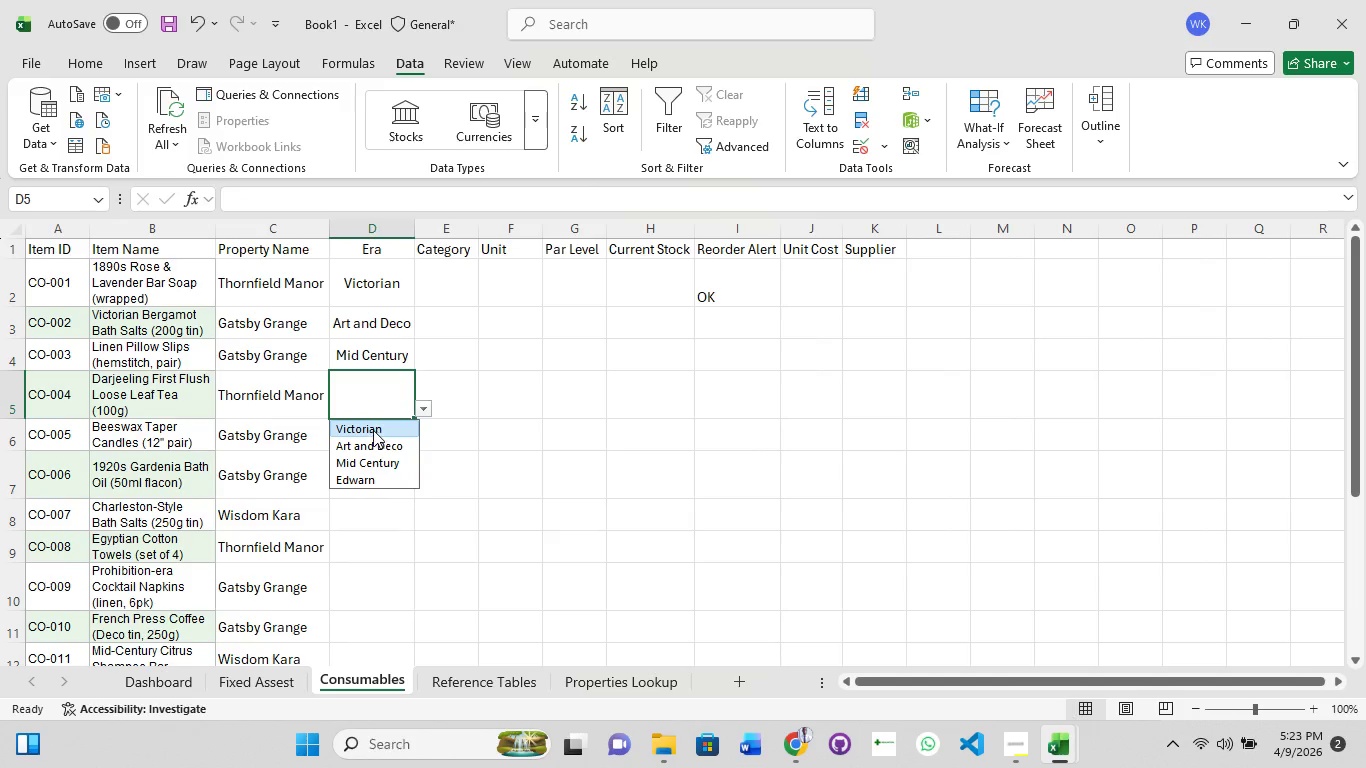 
left_click([373, 430])
 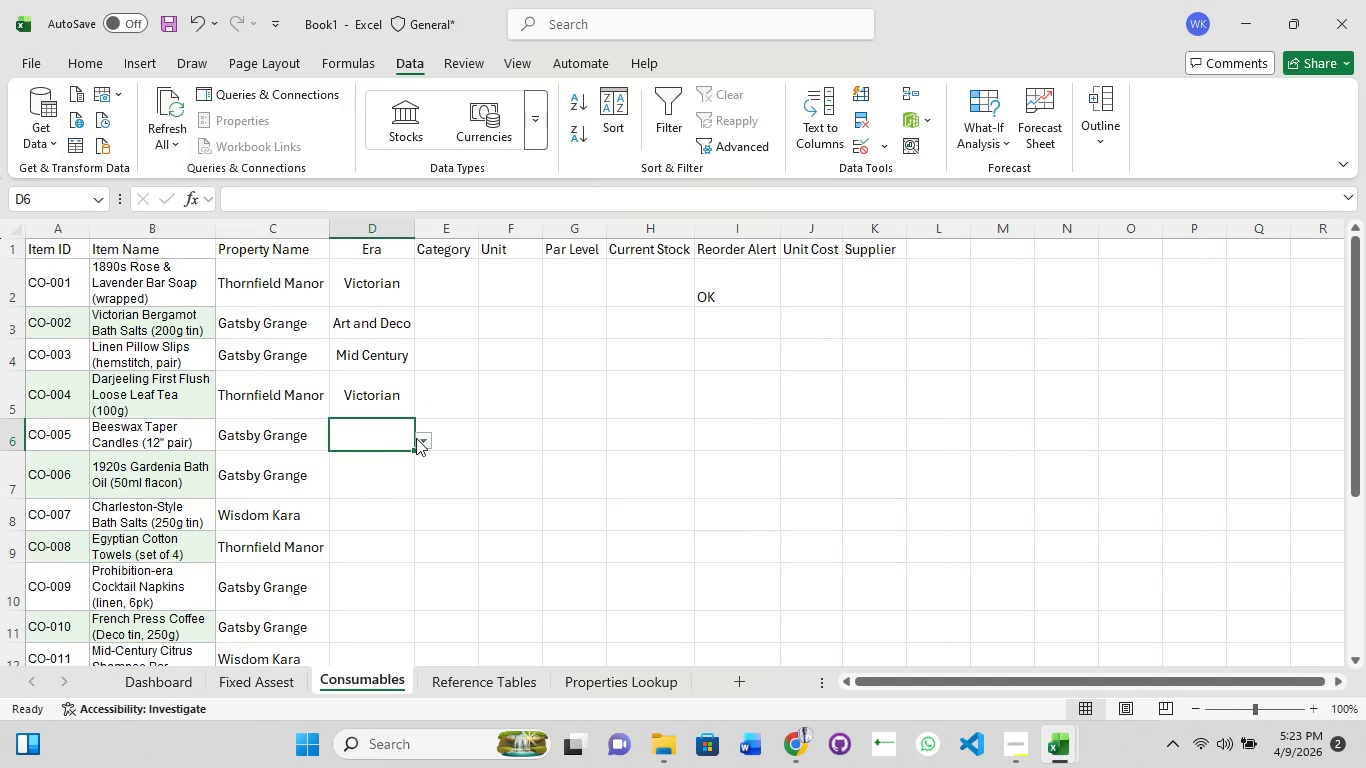 
left_click([417, 438])
 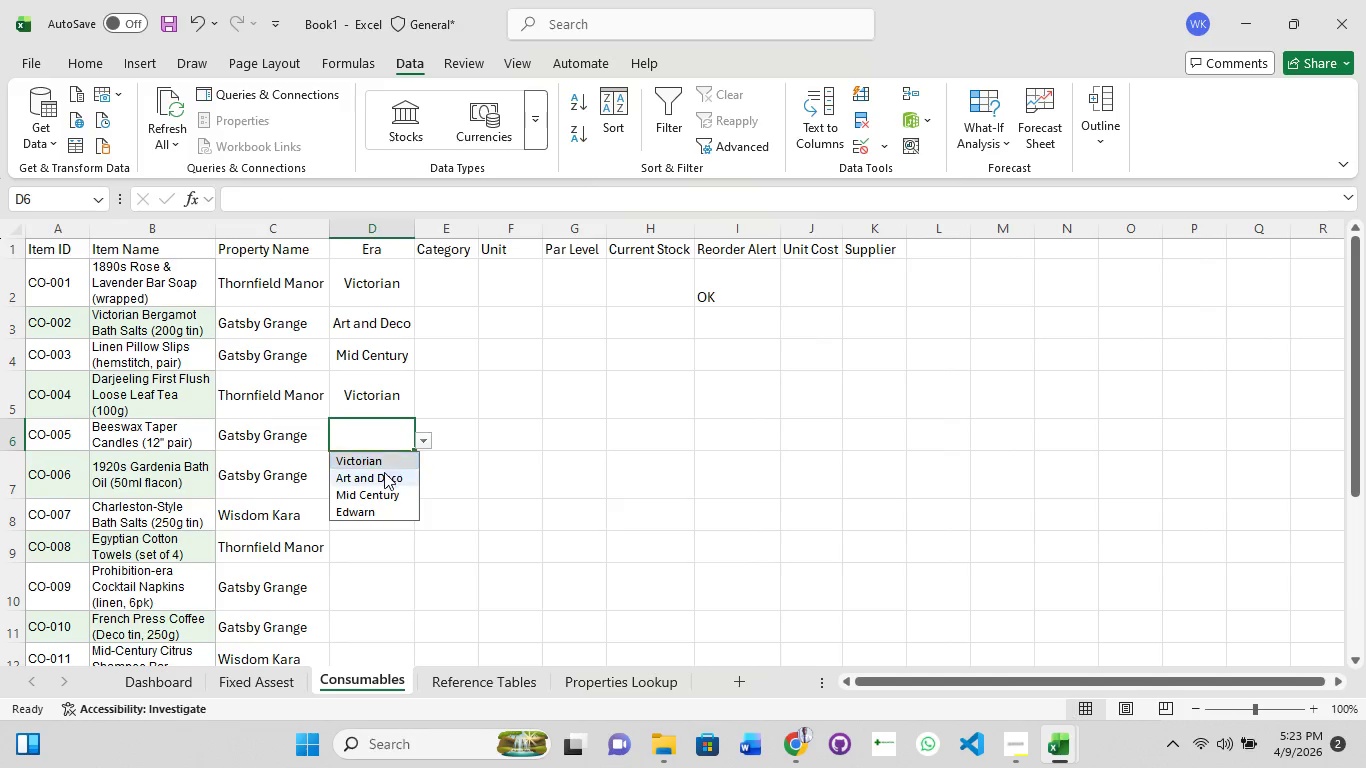 
left_click_drag(start_coordinate=[382, 476], to_coordinate=[380, 482])
 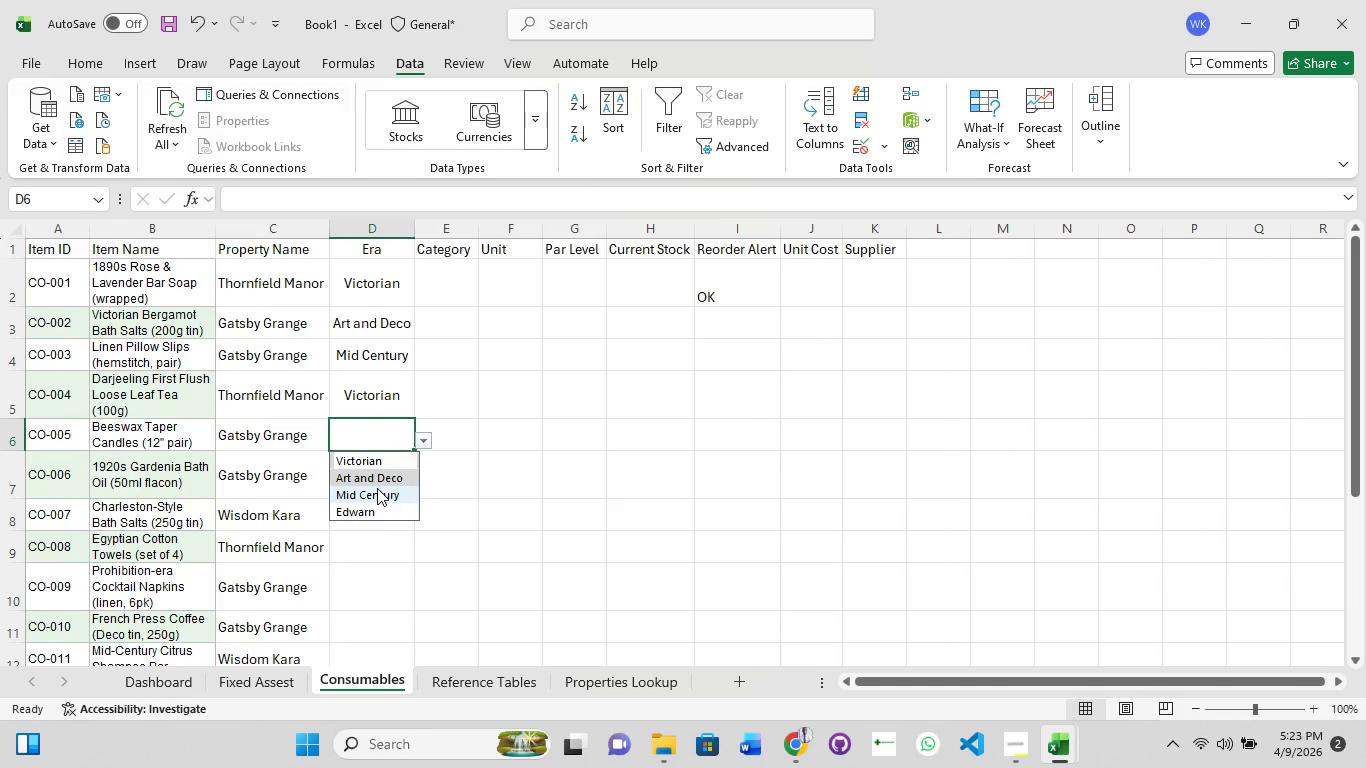 
left_click([377, 488])
 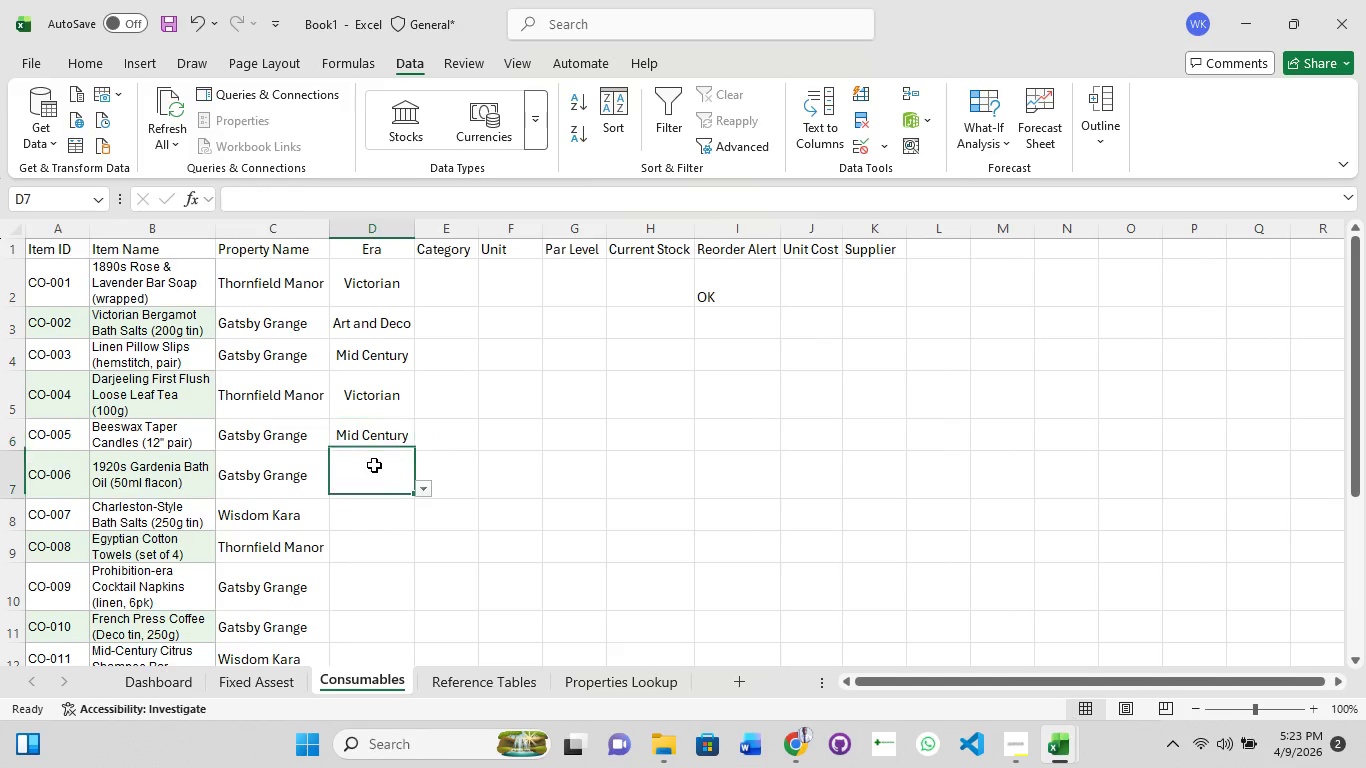 
left_click([374, 465])
 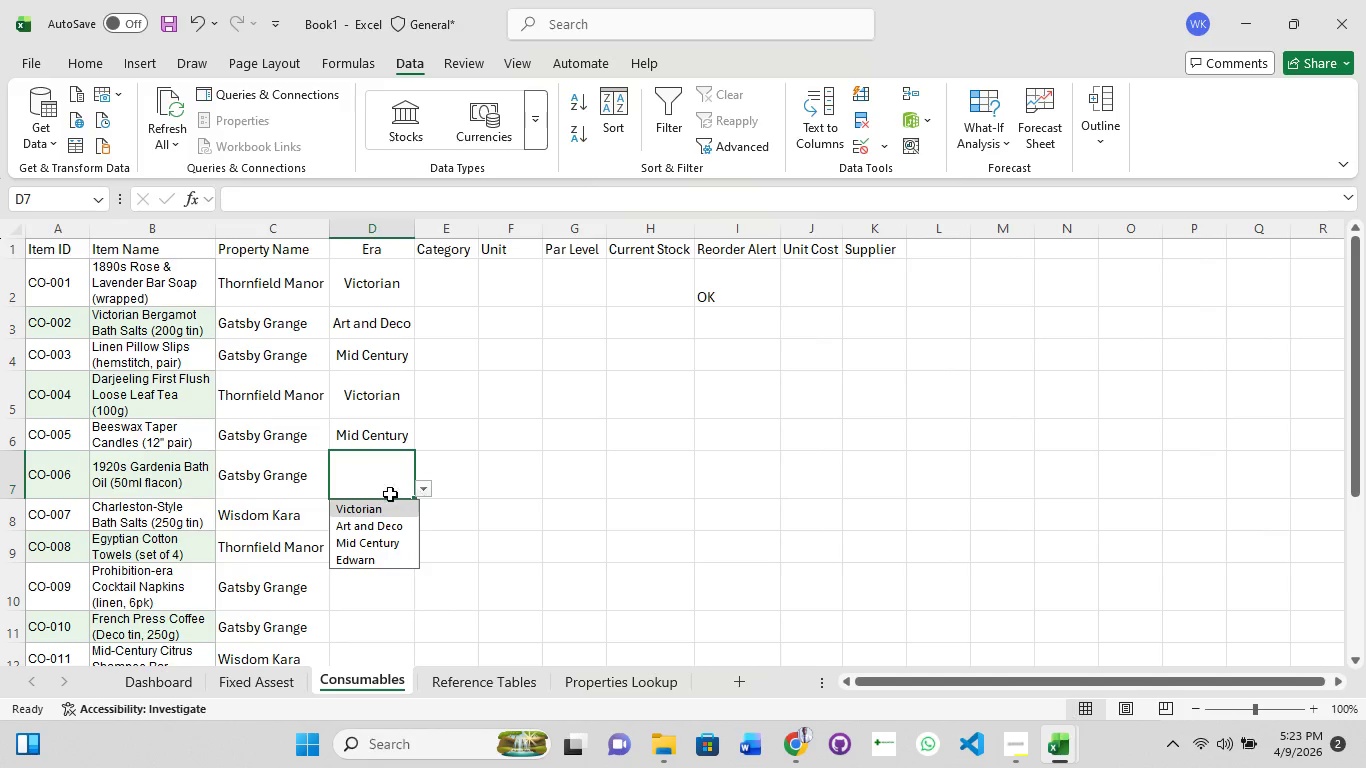 
left_click_drag(start_coordinate=[372, 512], to_coordinate=[371, 534])
 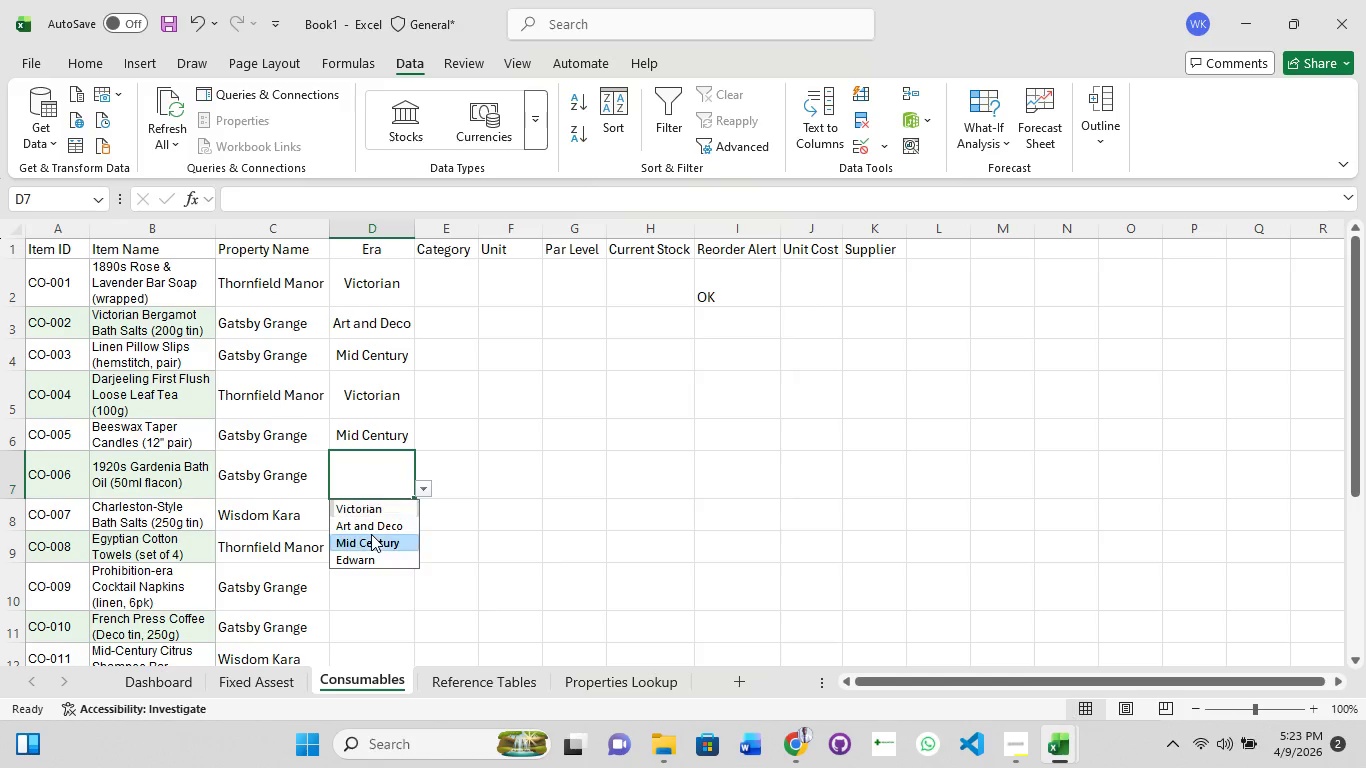 
left_click([371, 534])
 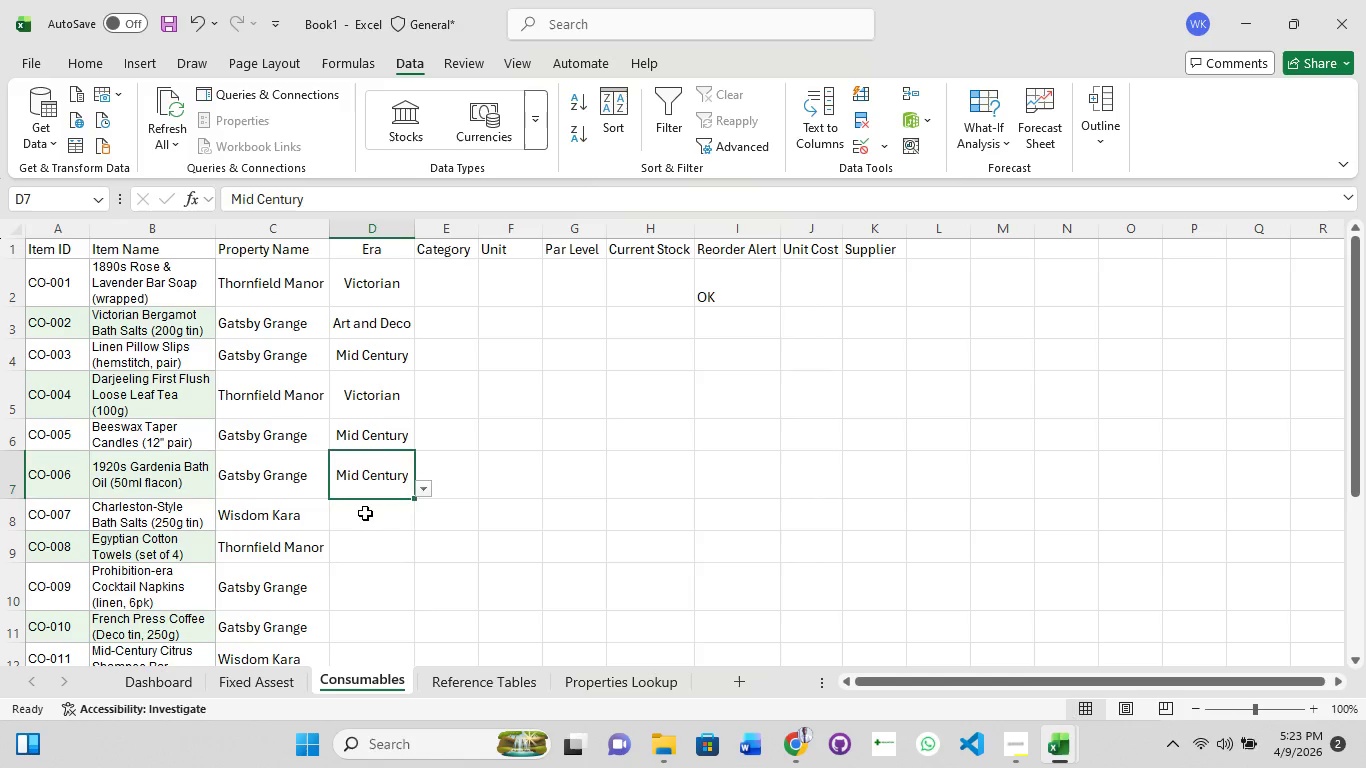 
left_click([365, 513])
 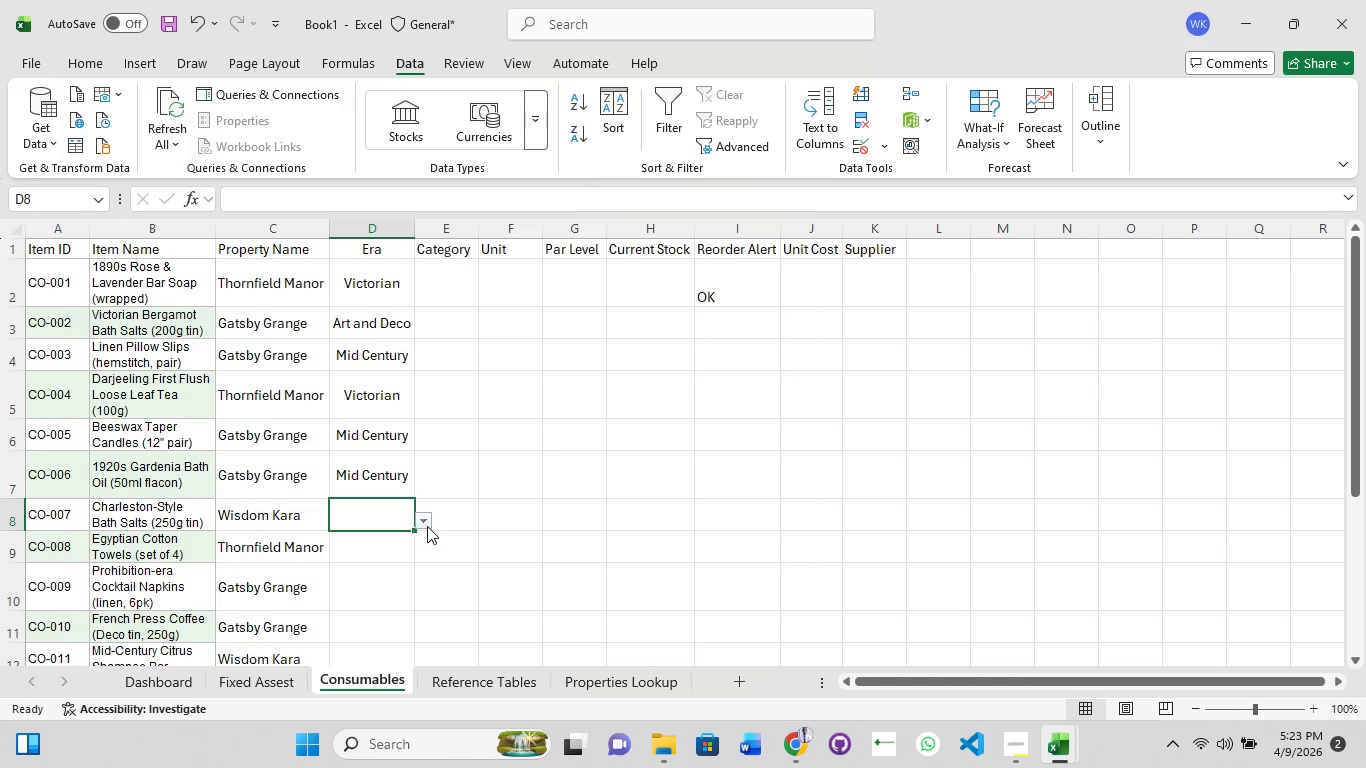 
left_click([427, 526])
 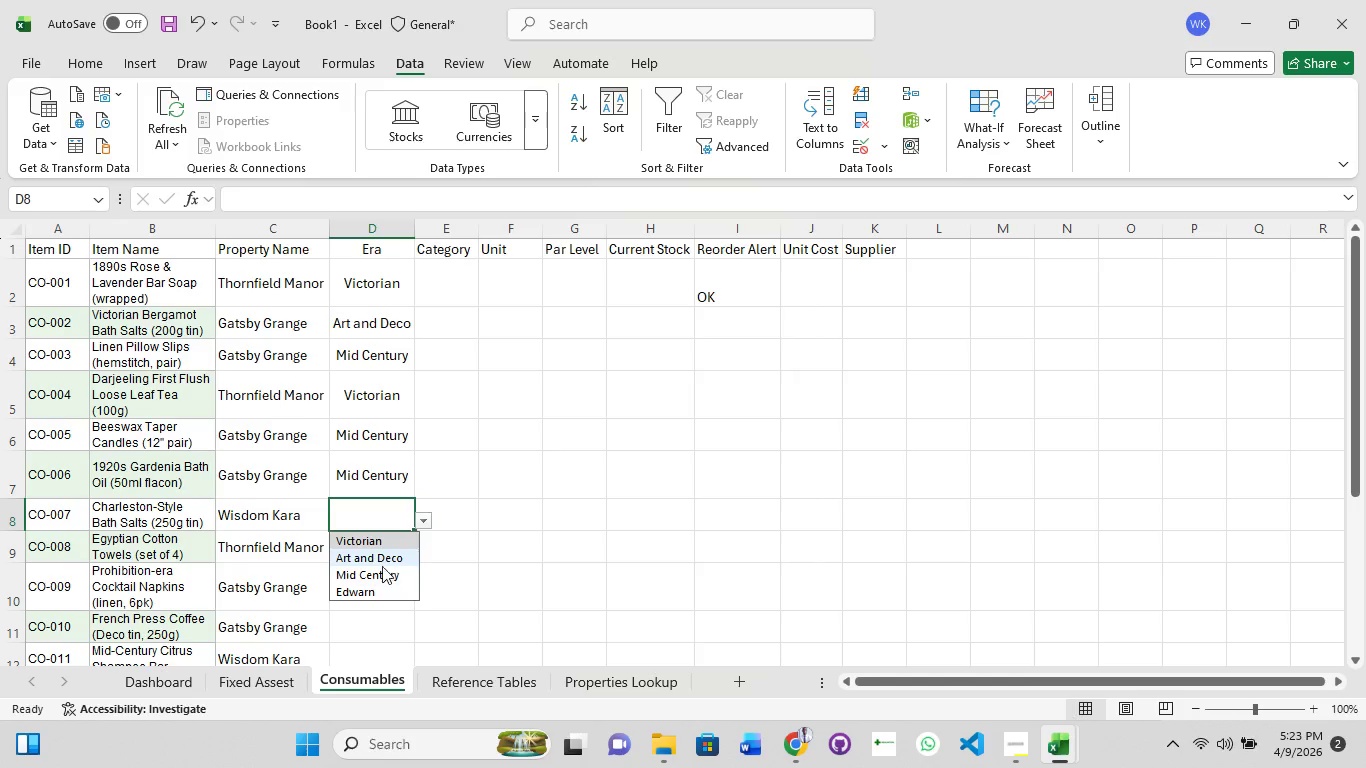 
left_click([382, 567])
 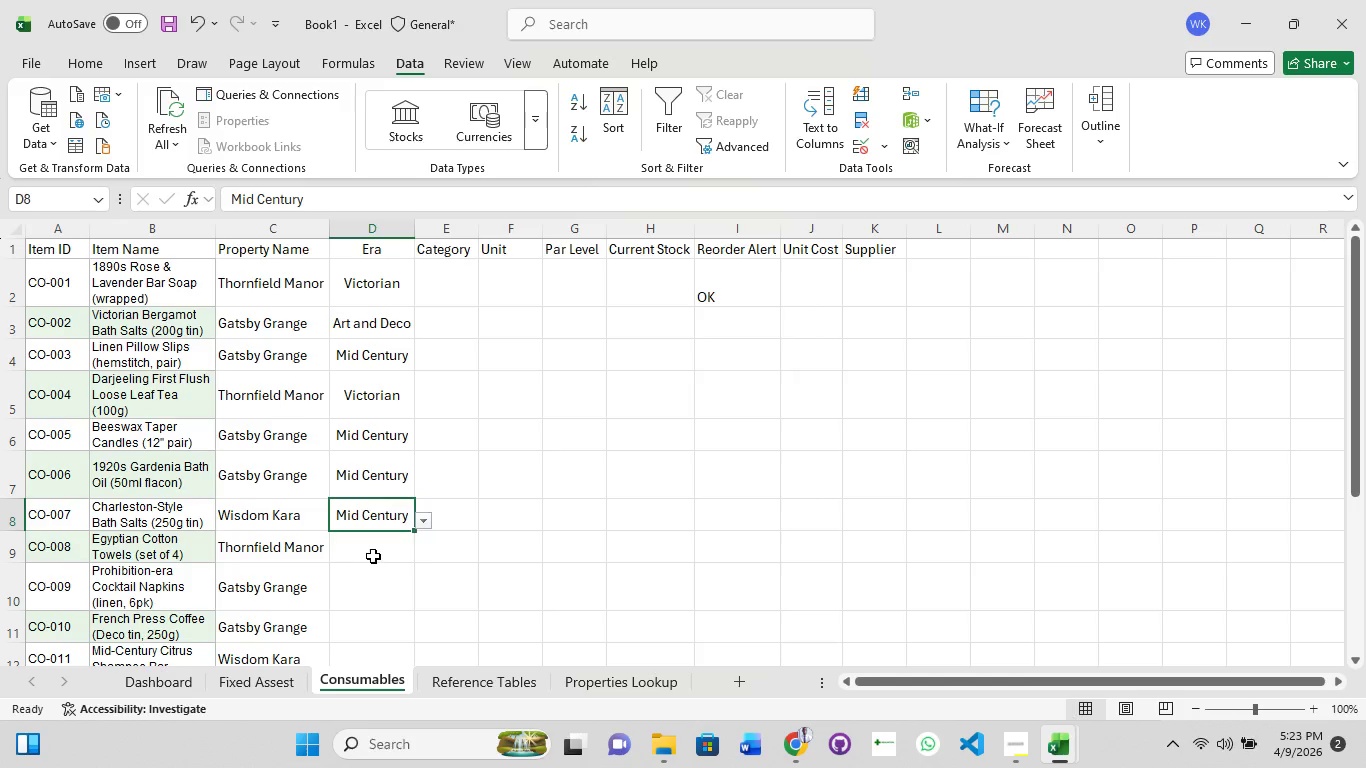 
left_click([373, 556])
 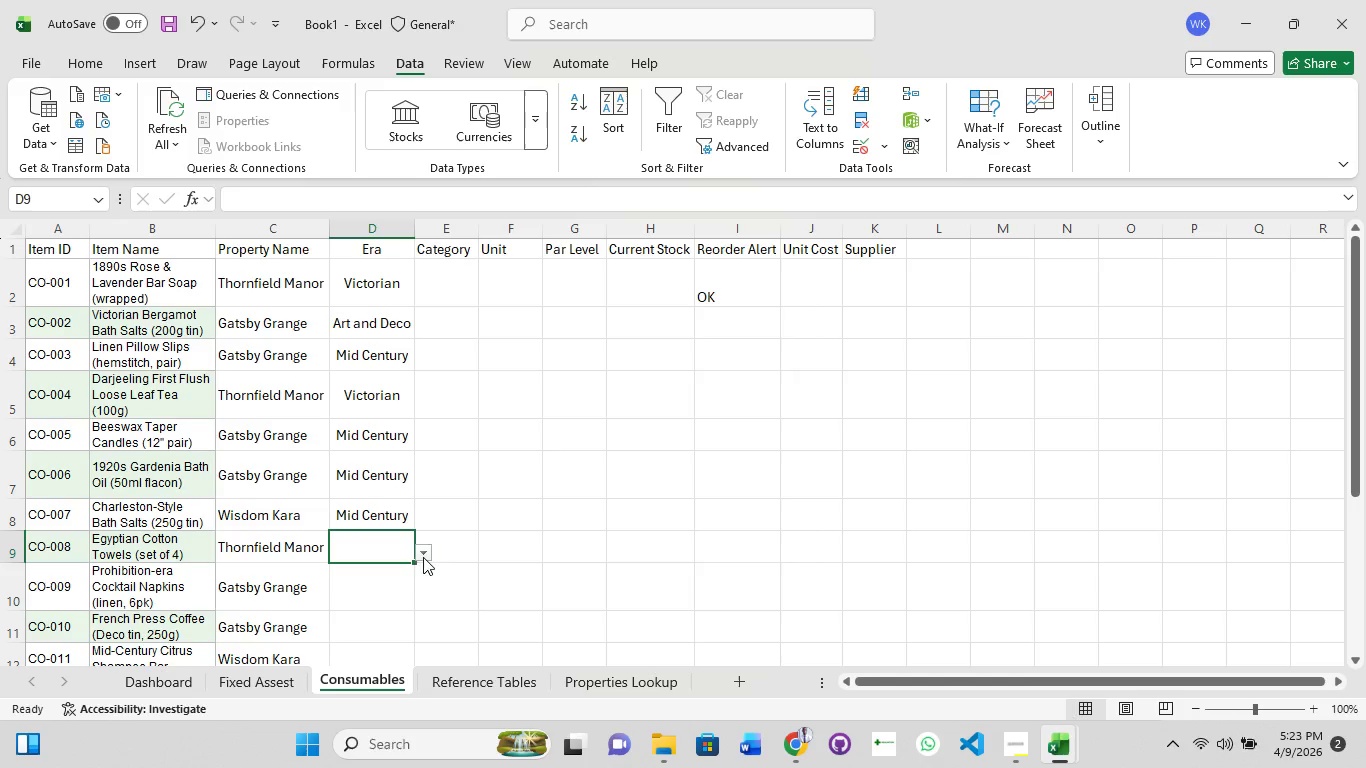 
left_click([427, 554])
 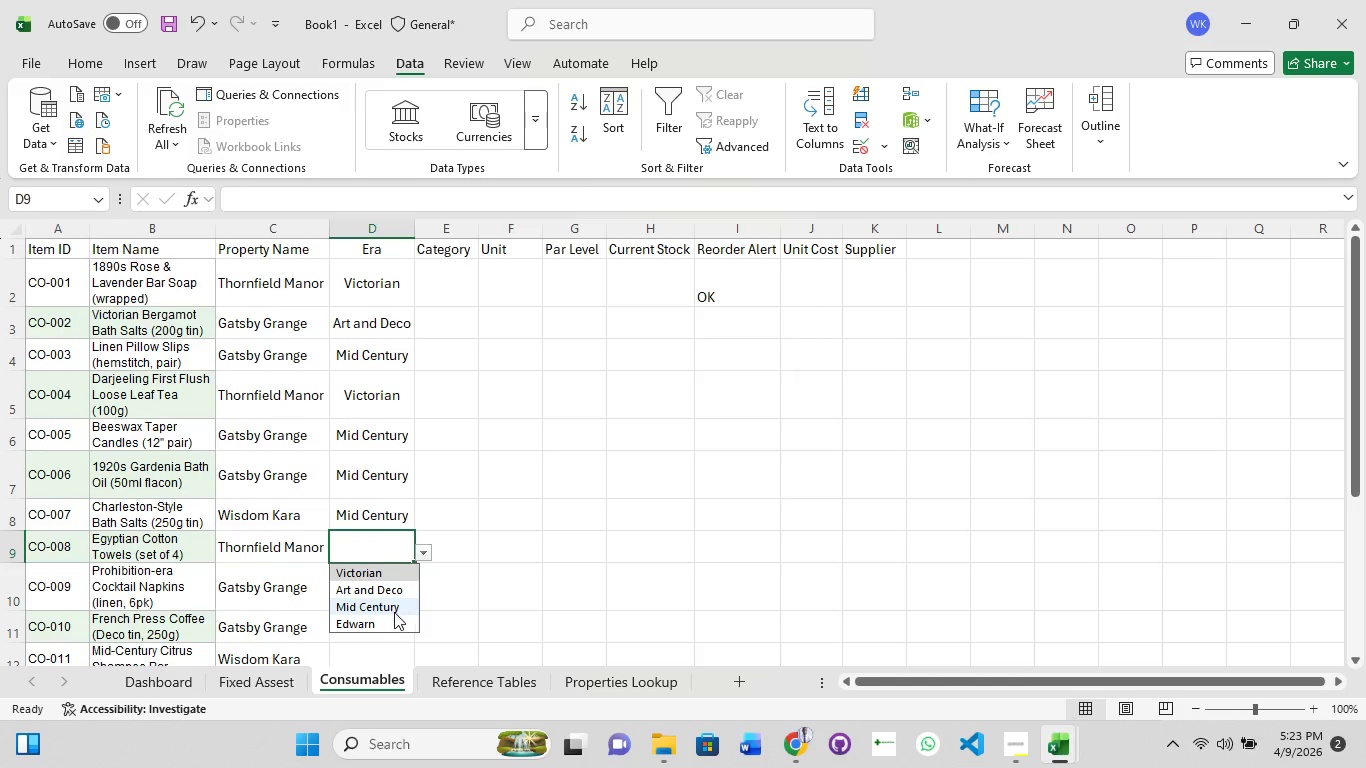 
left_click([394, 612])
 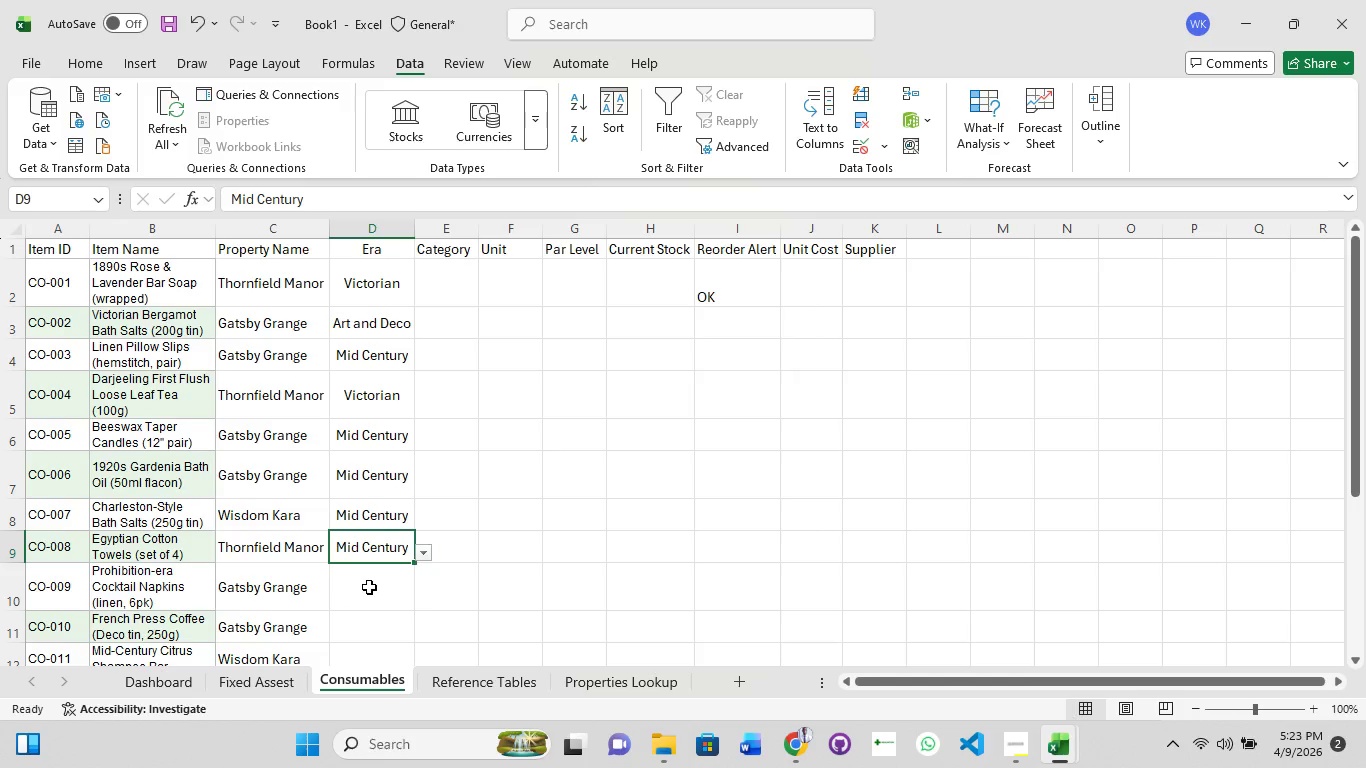 
left_click([368, 586])
 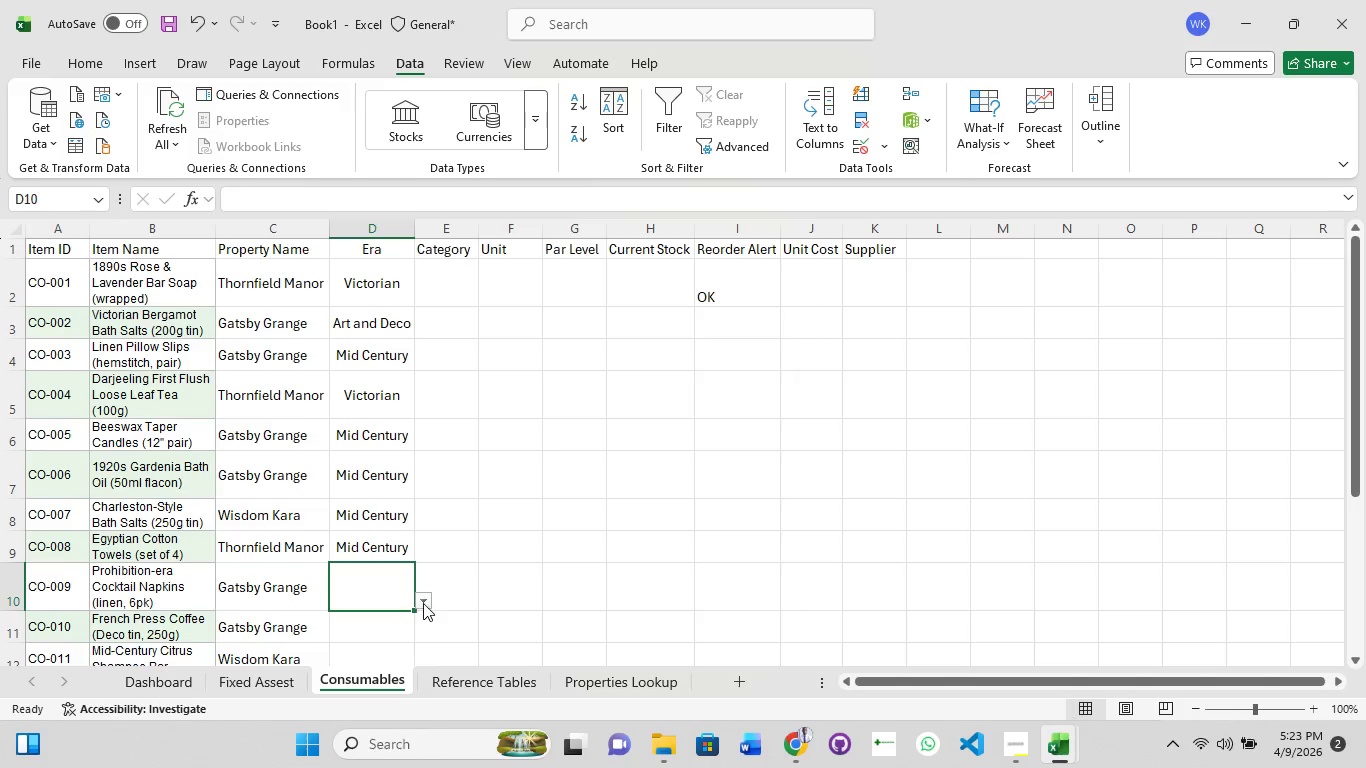 
left_click([424, 602])
 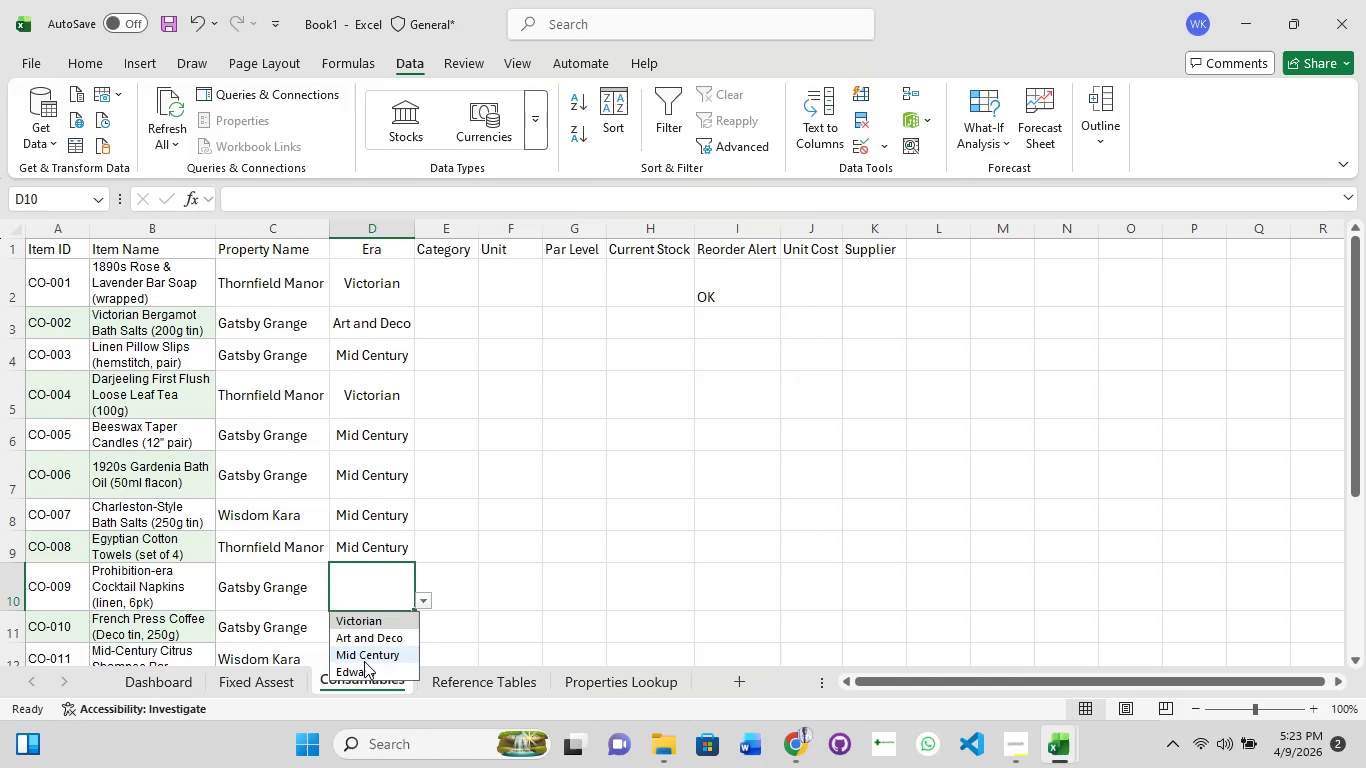 
left_click([364, 661])
 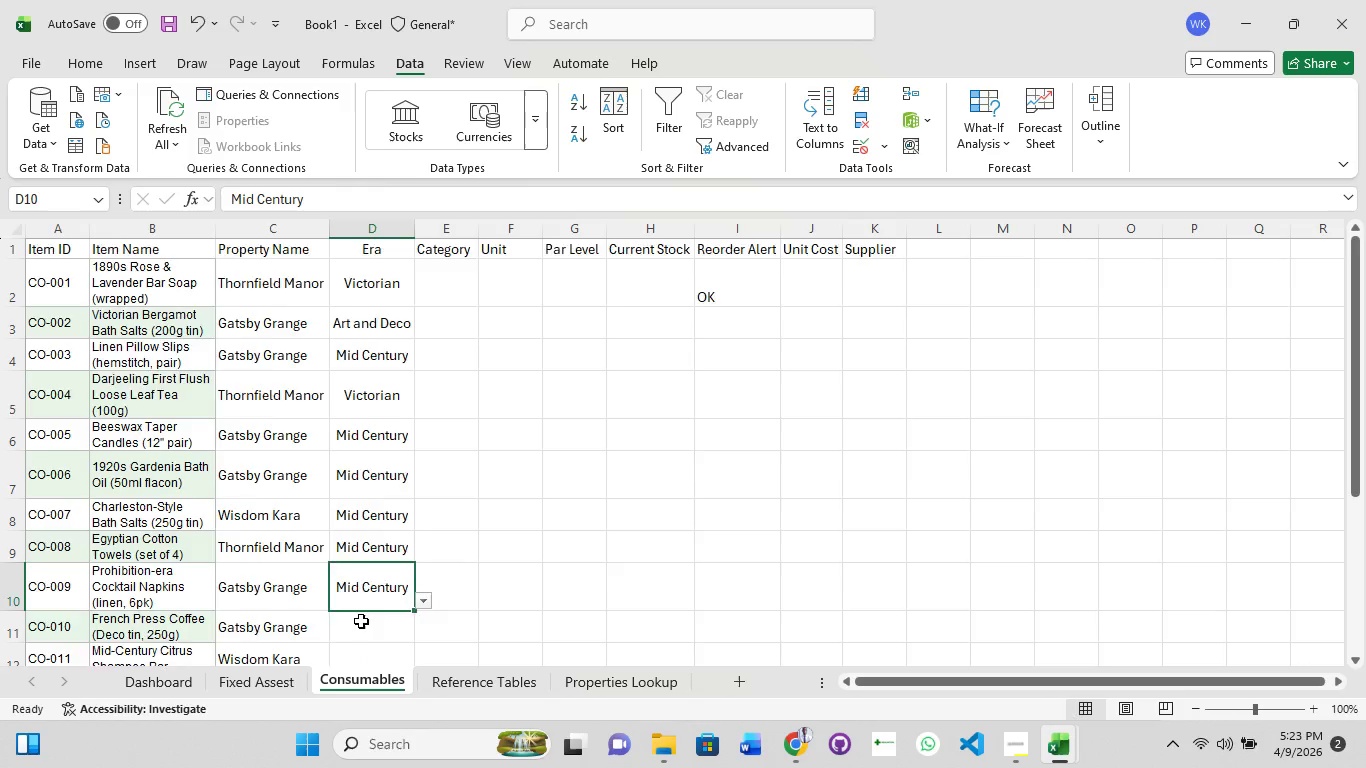 
scroll: coordinate [364, 621], scroll_direction: down, amount: 2.0
 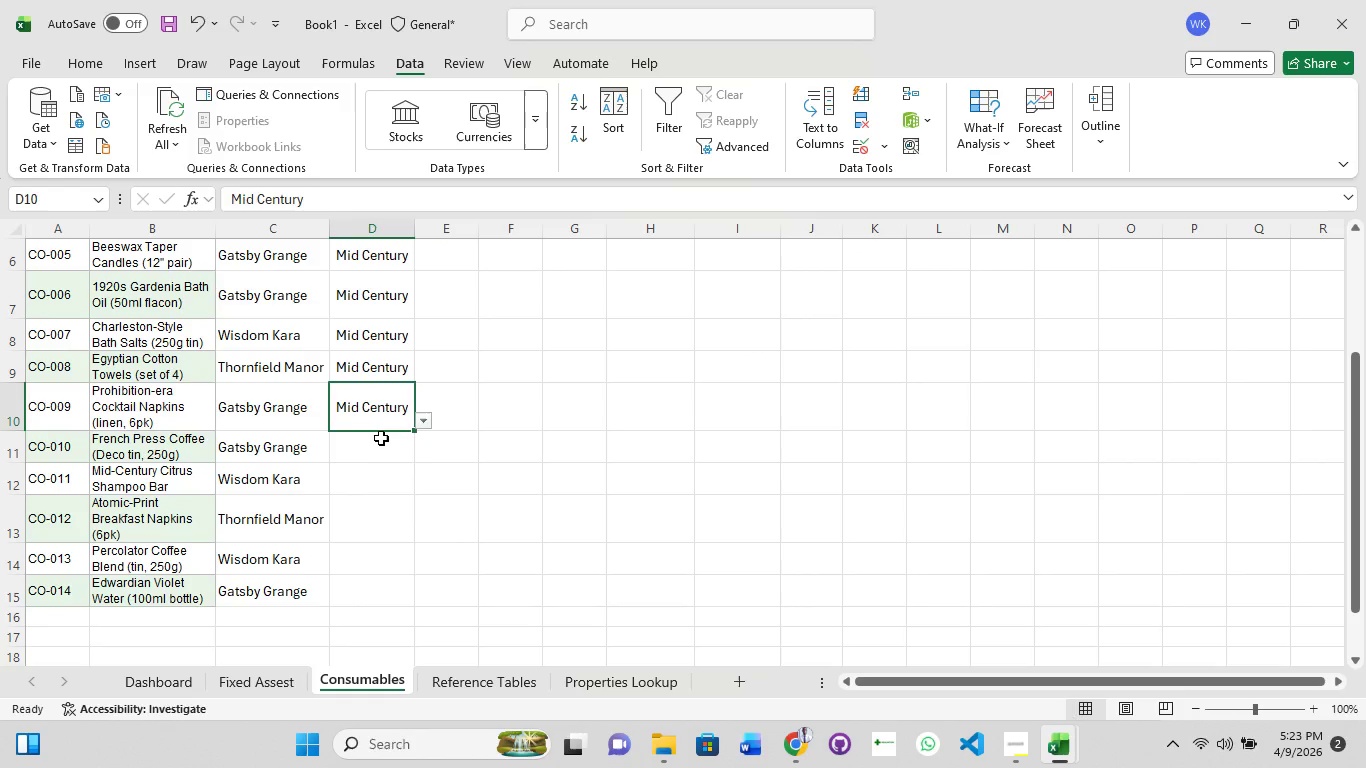 
left_click([380, 437])
 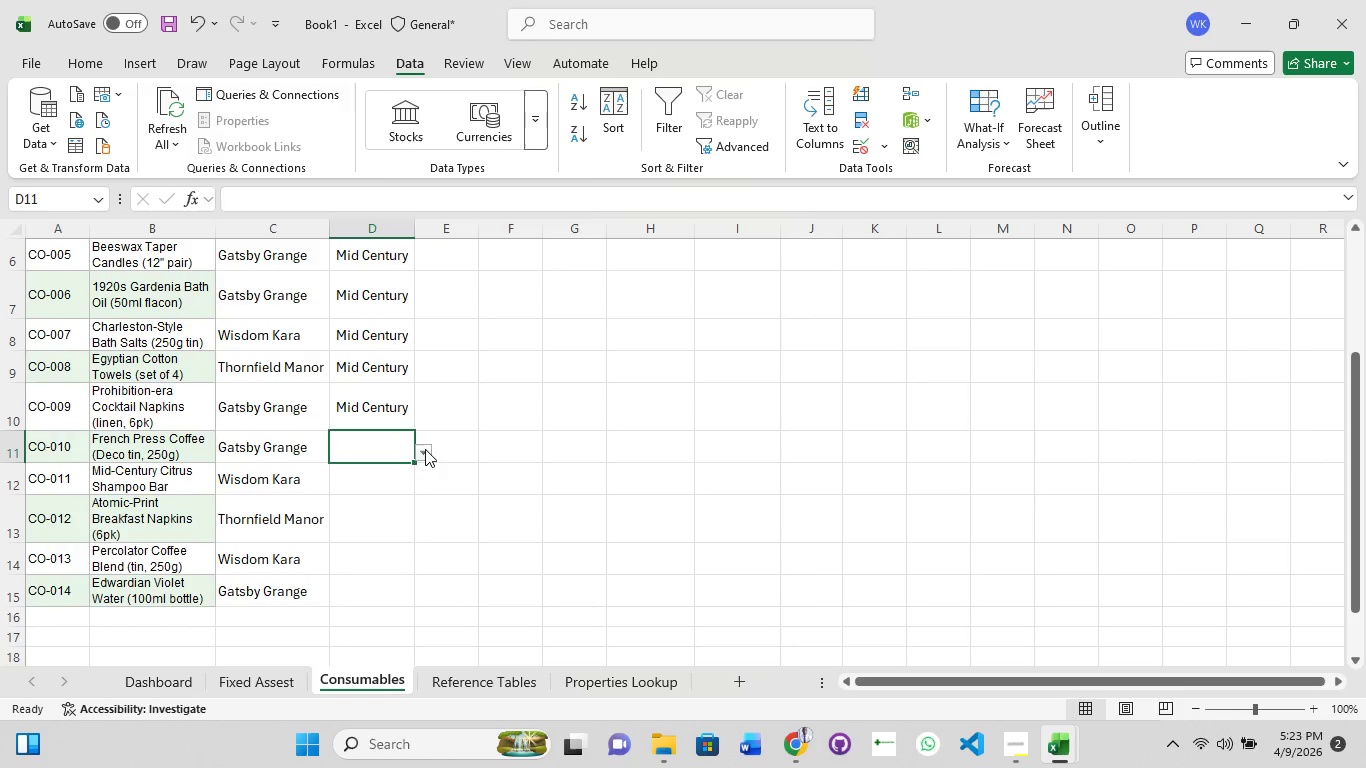 
left_click([423, 447])
 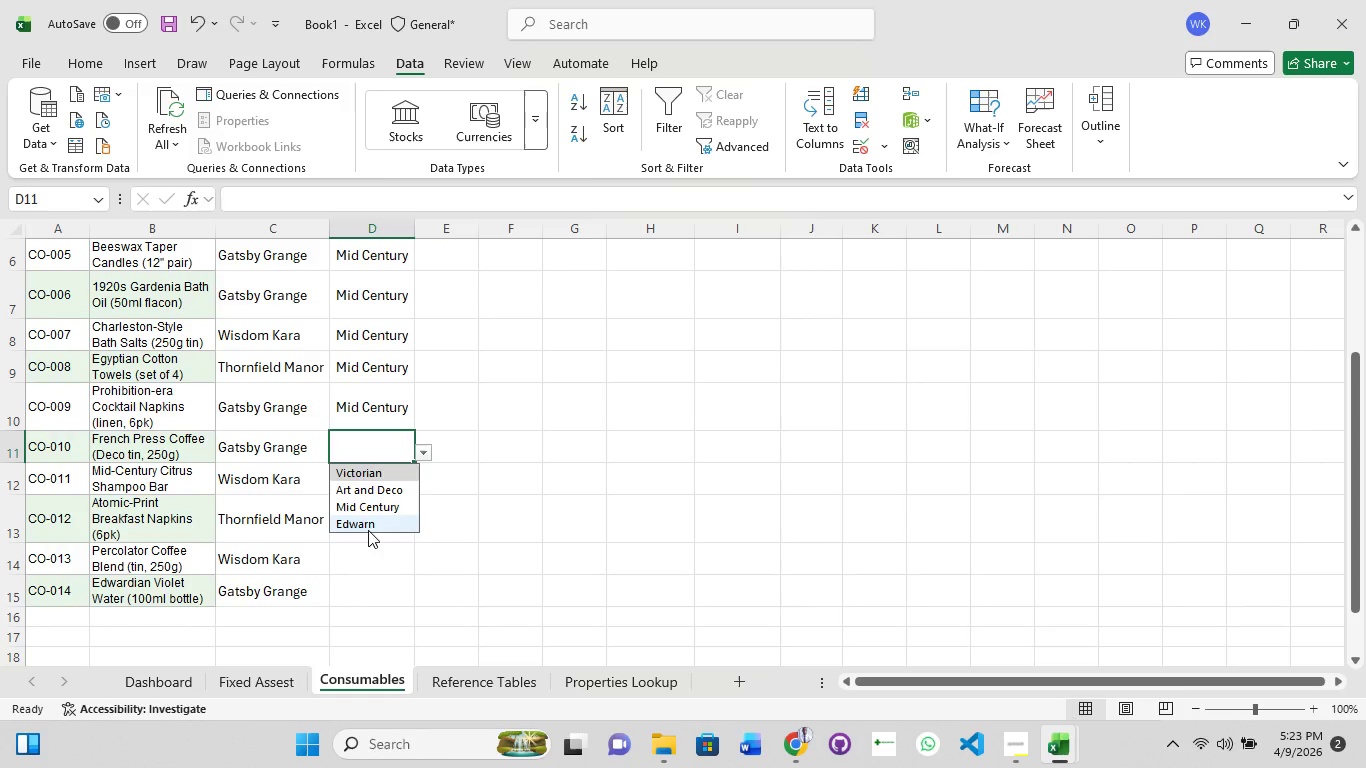 
left_click([368, 530])
 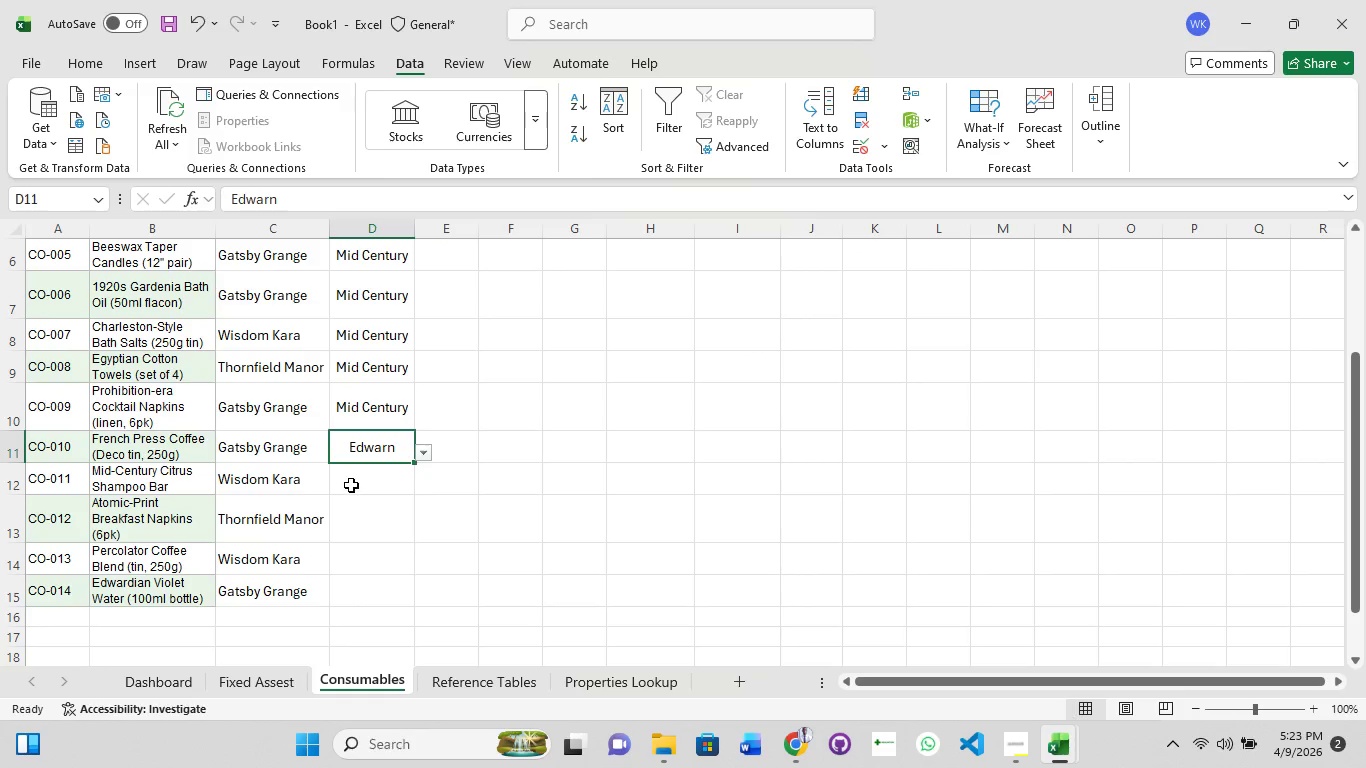 
left_click([351, 485])
 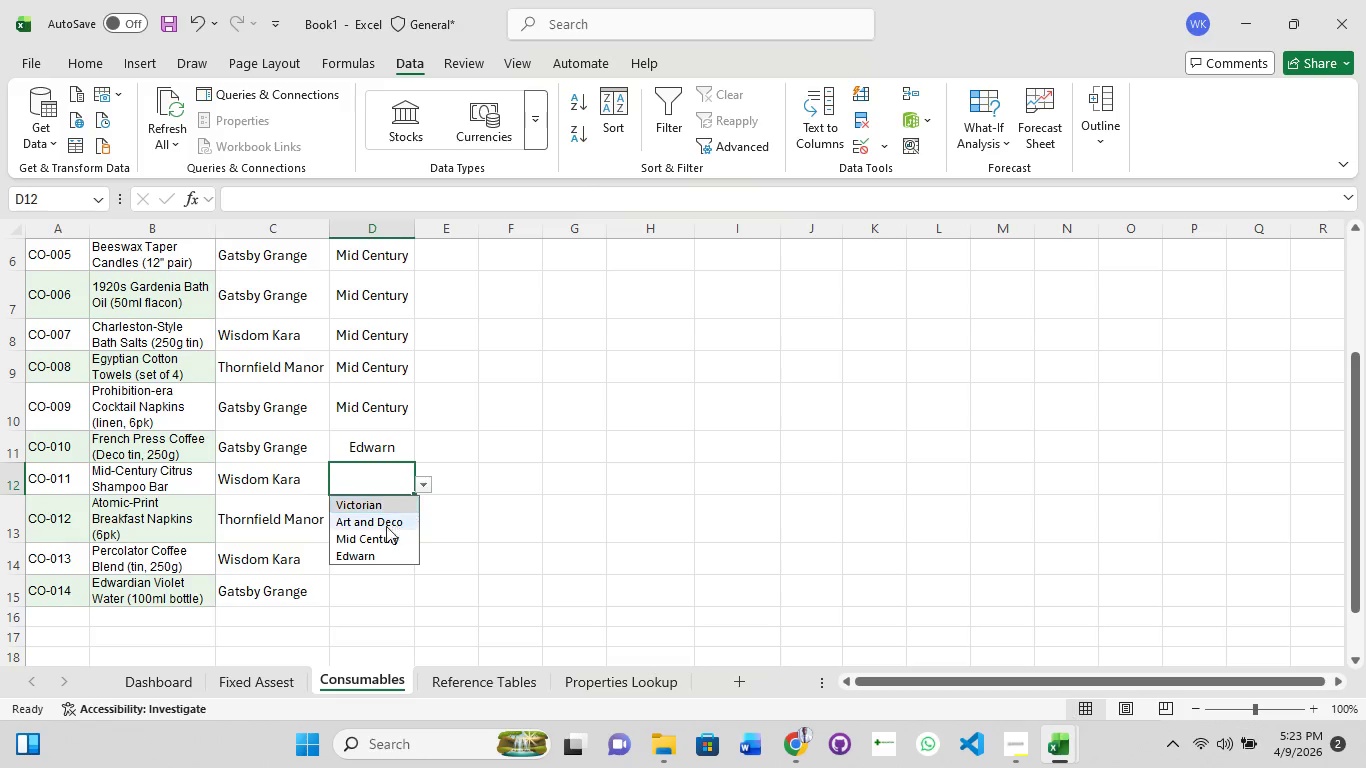 
left_click([383, 528])
 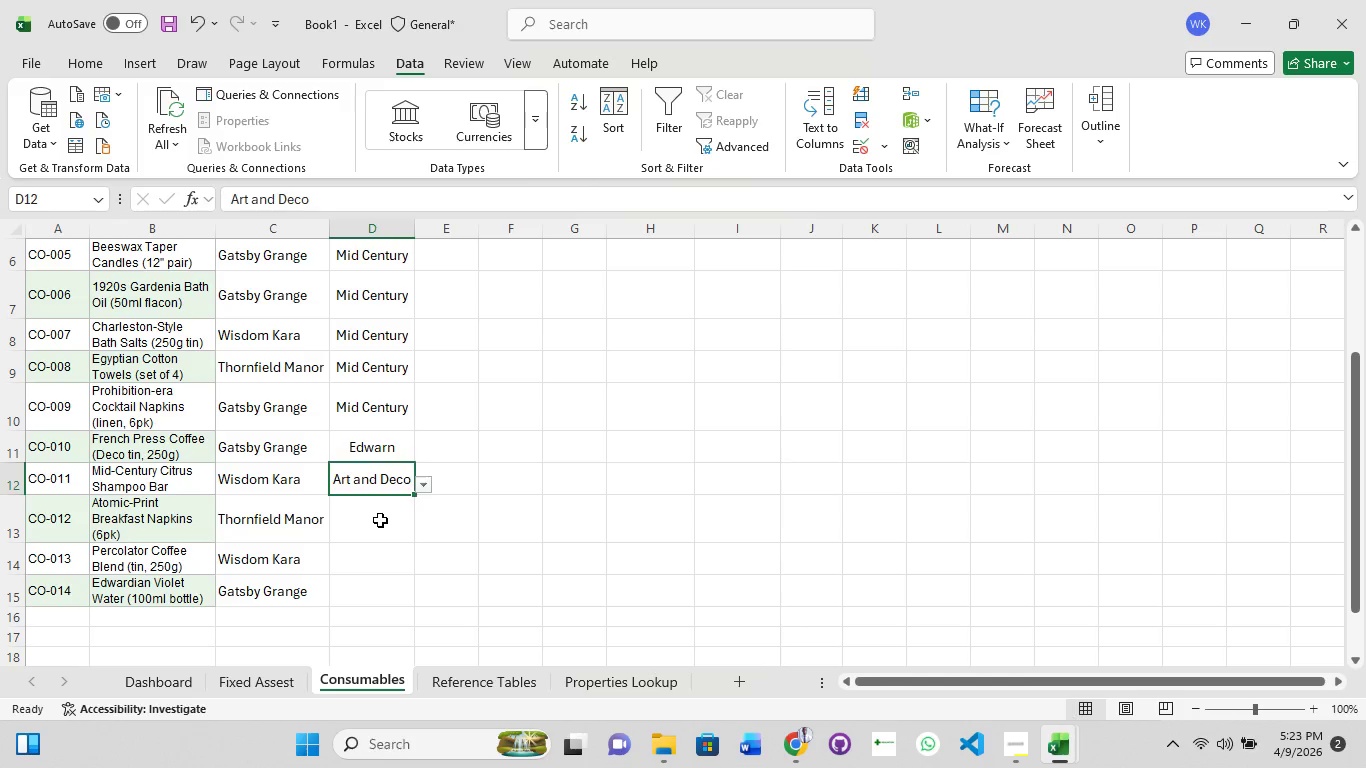 
left_click([380, 520])
 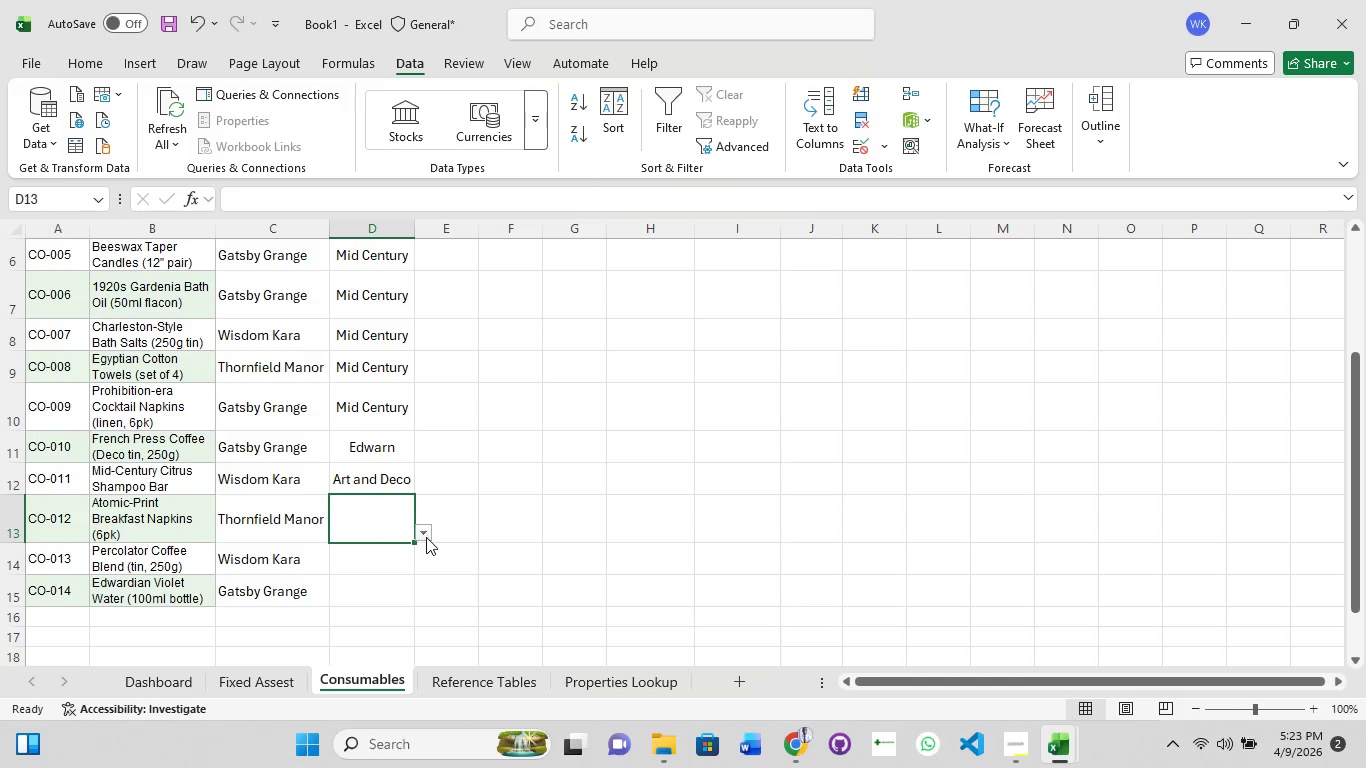 
left_click([424, 536])
 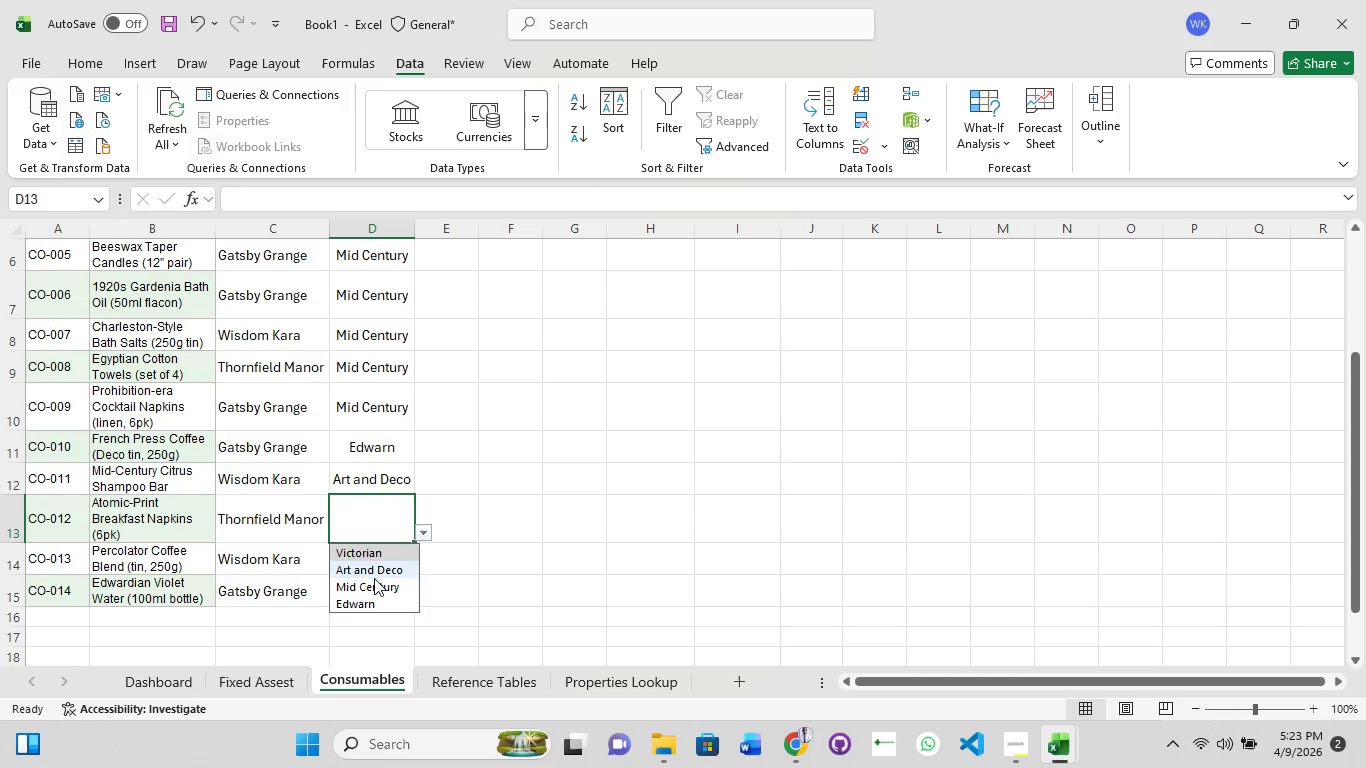 
left_click([373, 584])
 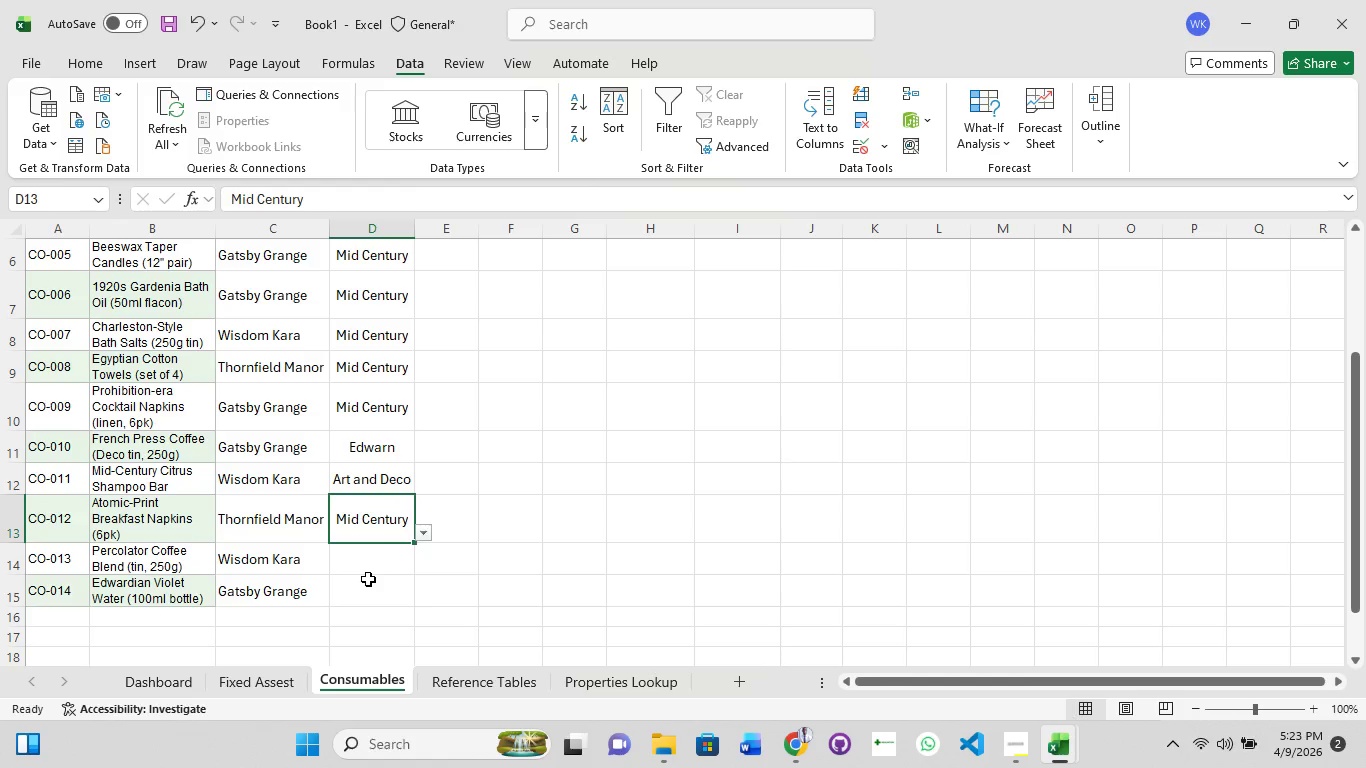 
left_click([368, 579])
 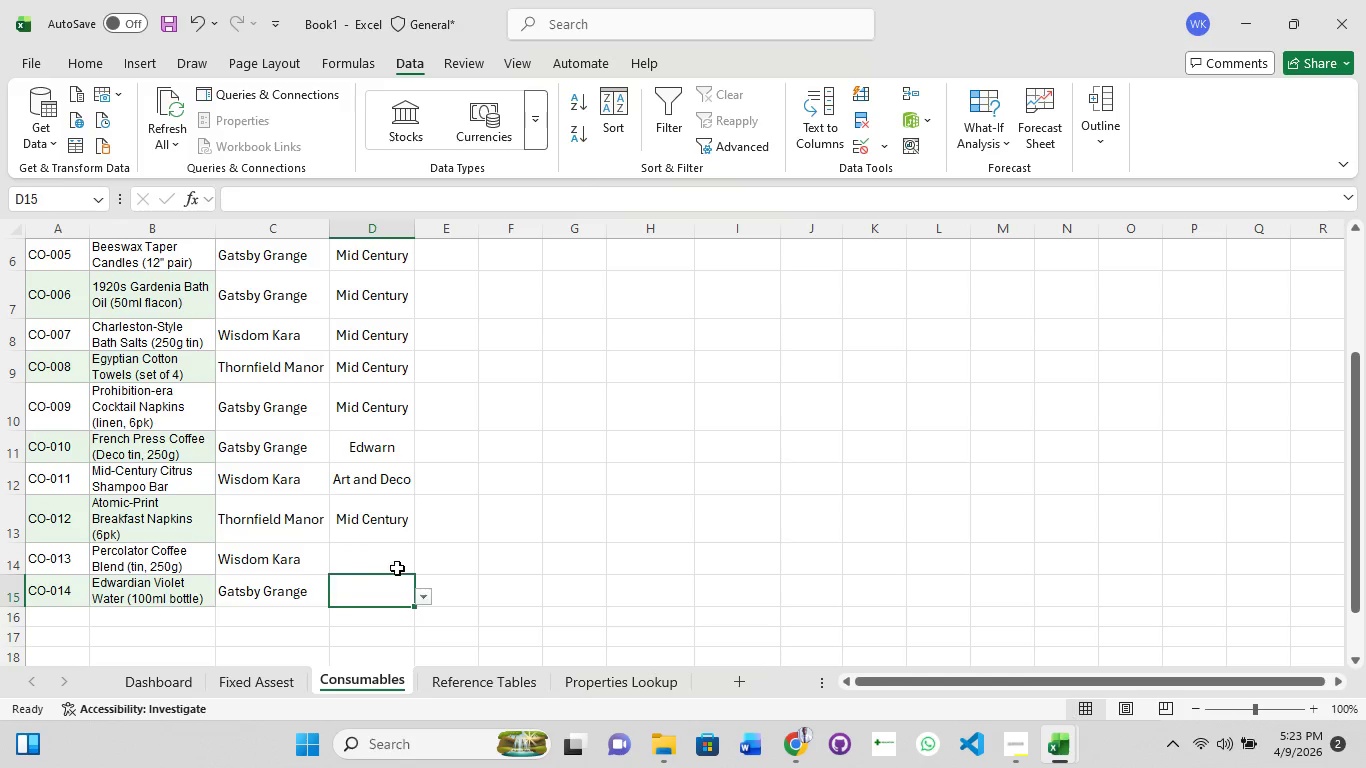 
left_click([397, 568])
 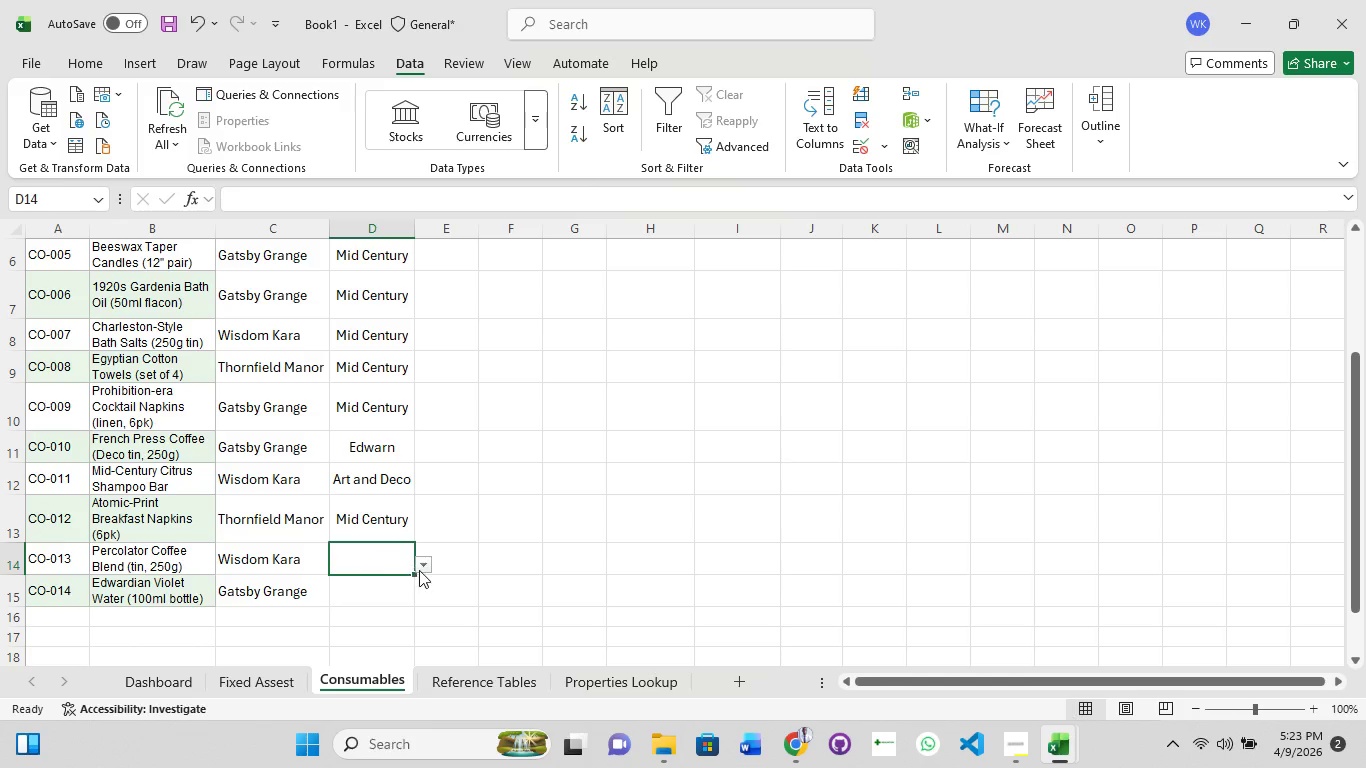 
left_click([420, 570])
 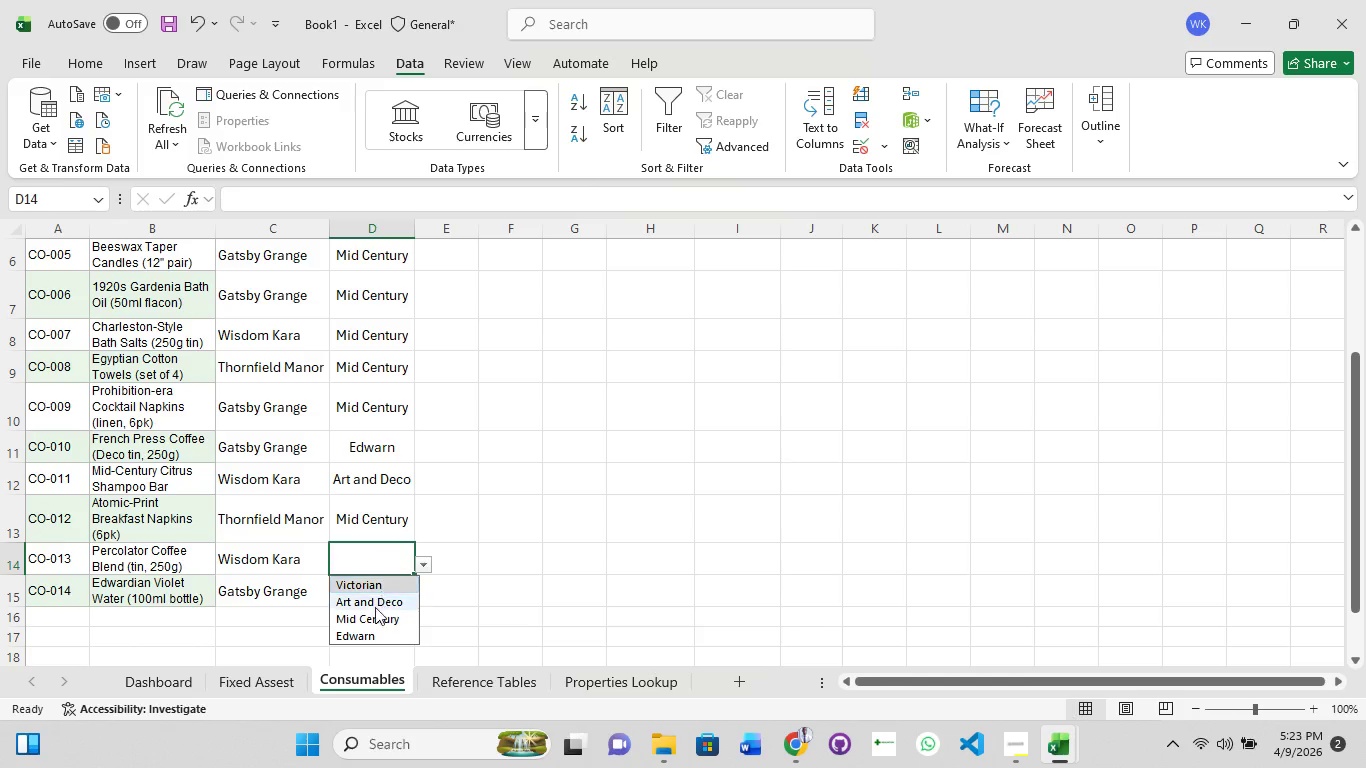 
left_click_drag(start_coordinate=[374, 608], to_coordinate=[368, 621])
 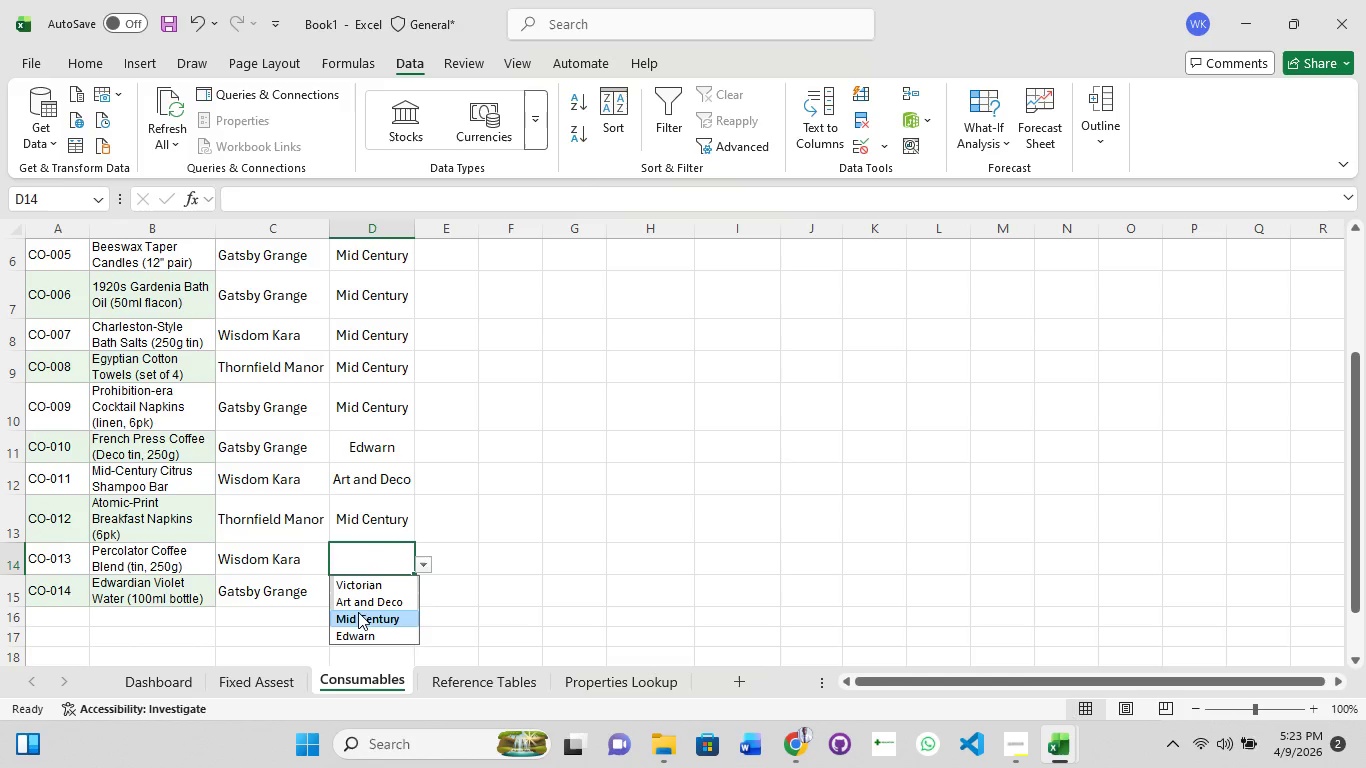 
left_click([358, 612])
 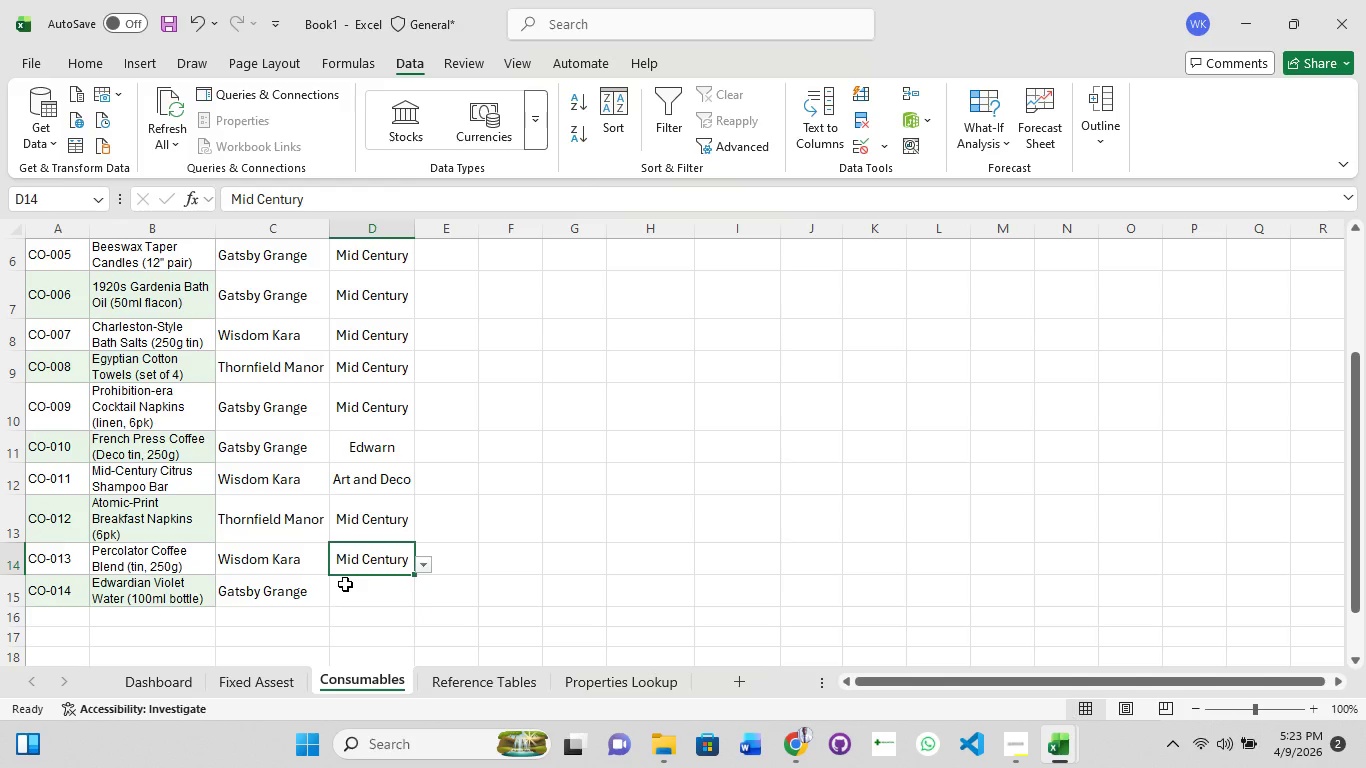 
left_click([345, 584])
 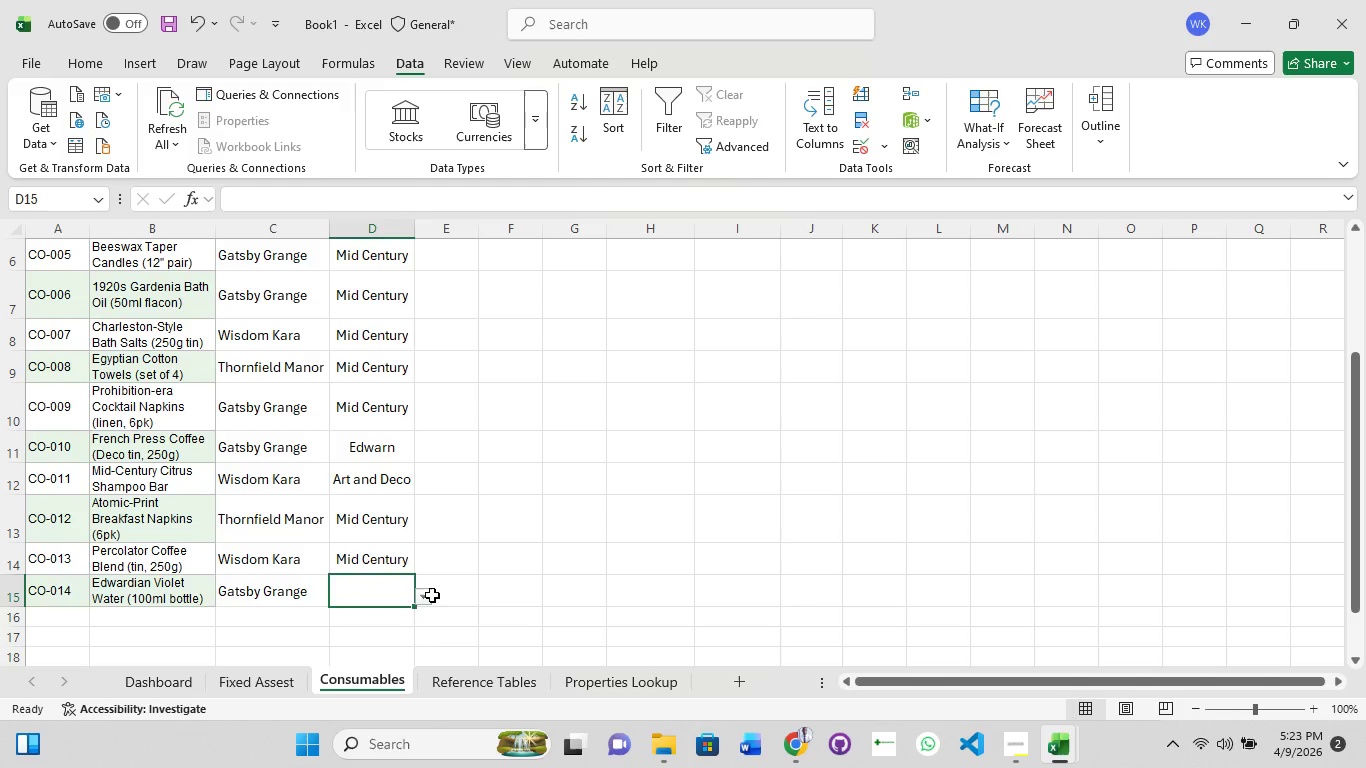 
left_click([432, 595])
 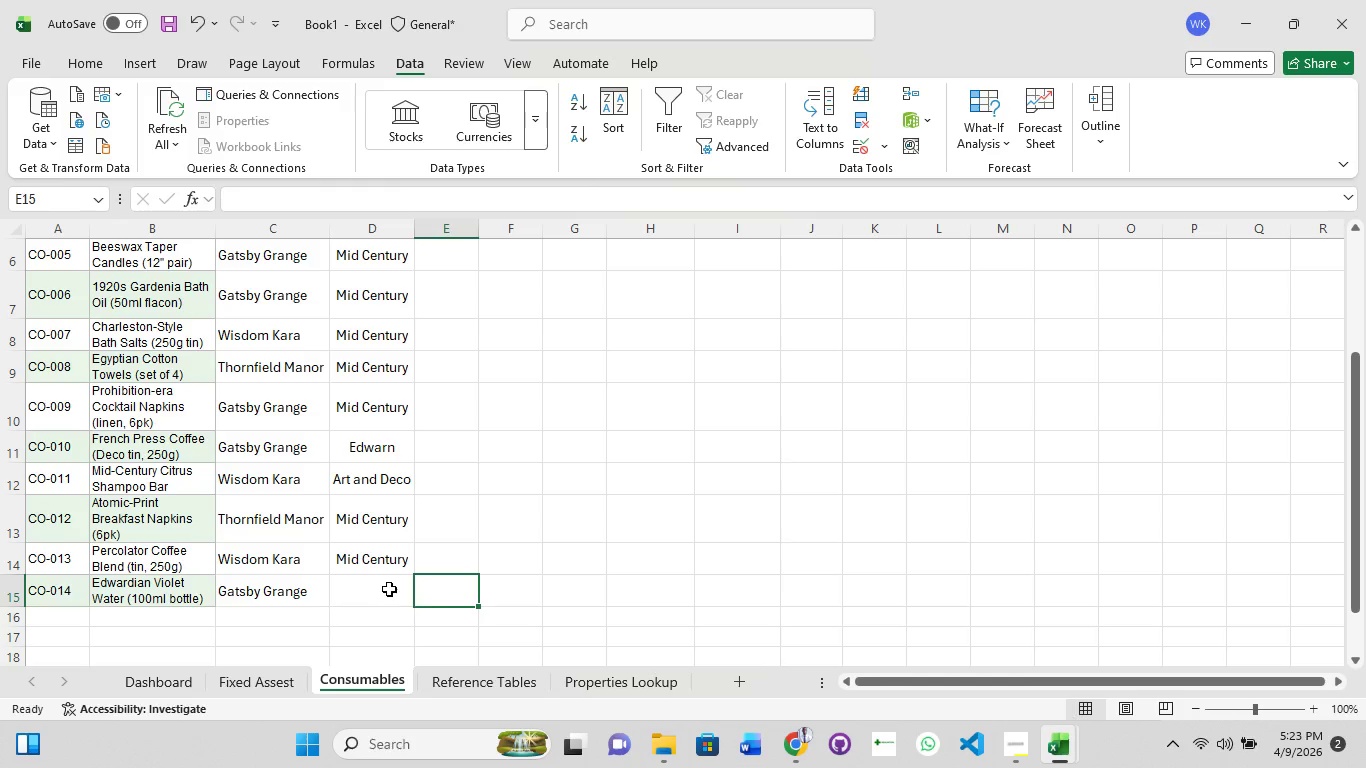 
left_click([389, 589])
 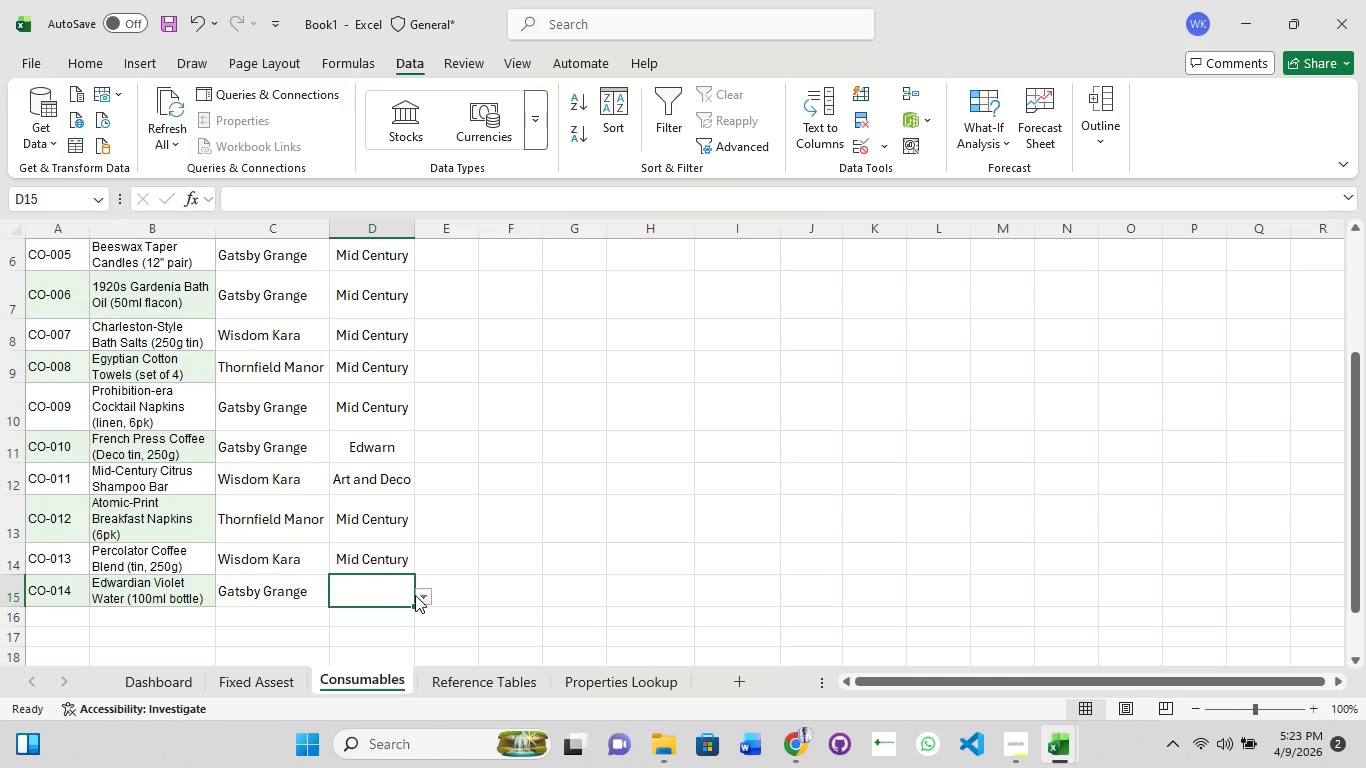 
left_click([417, 595])
 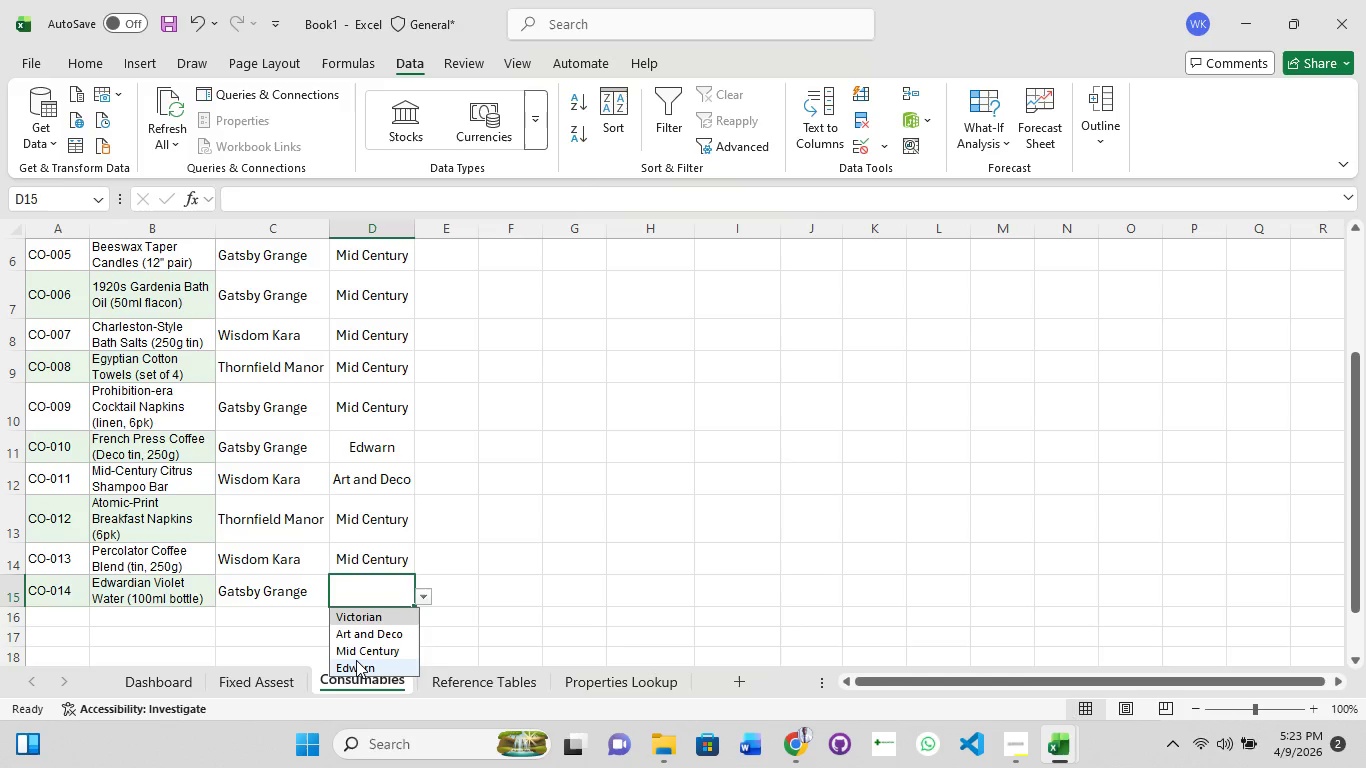 
left_click([356, 660])
 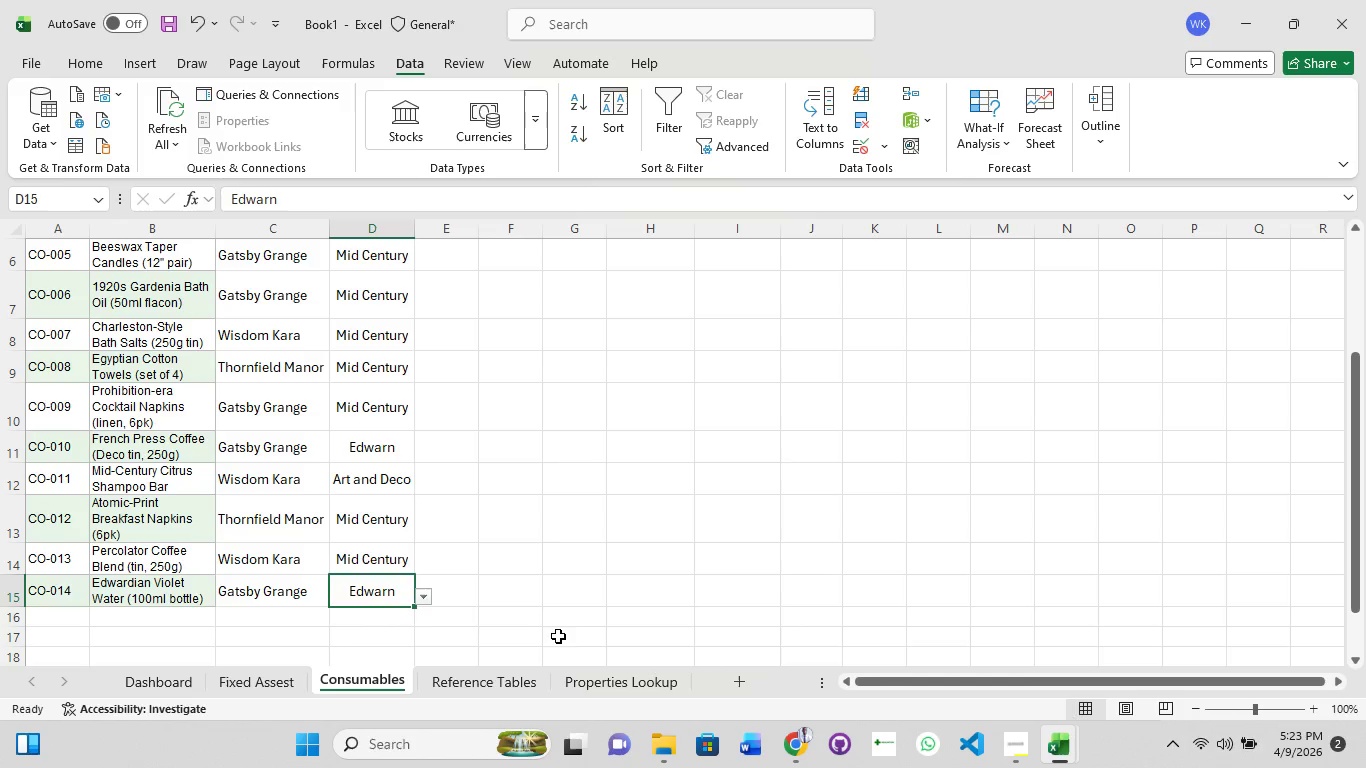 
scroll: coordinate [303, 414], scroll_direction: up, amount: 6.0
 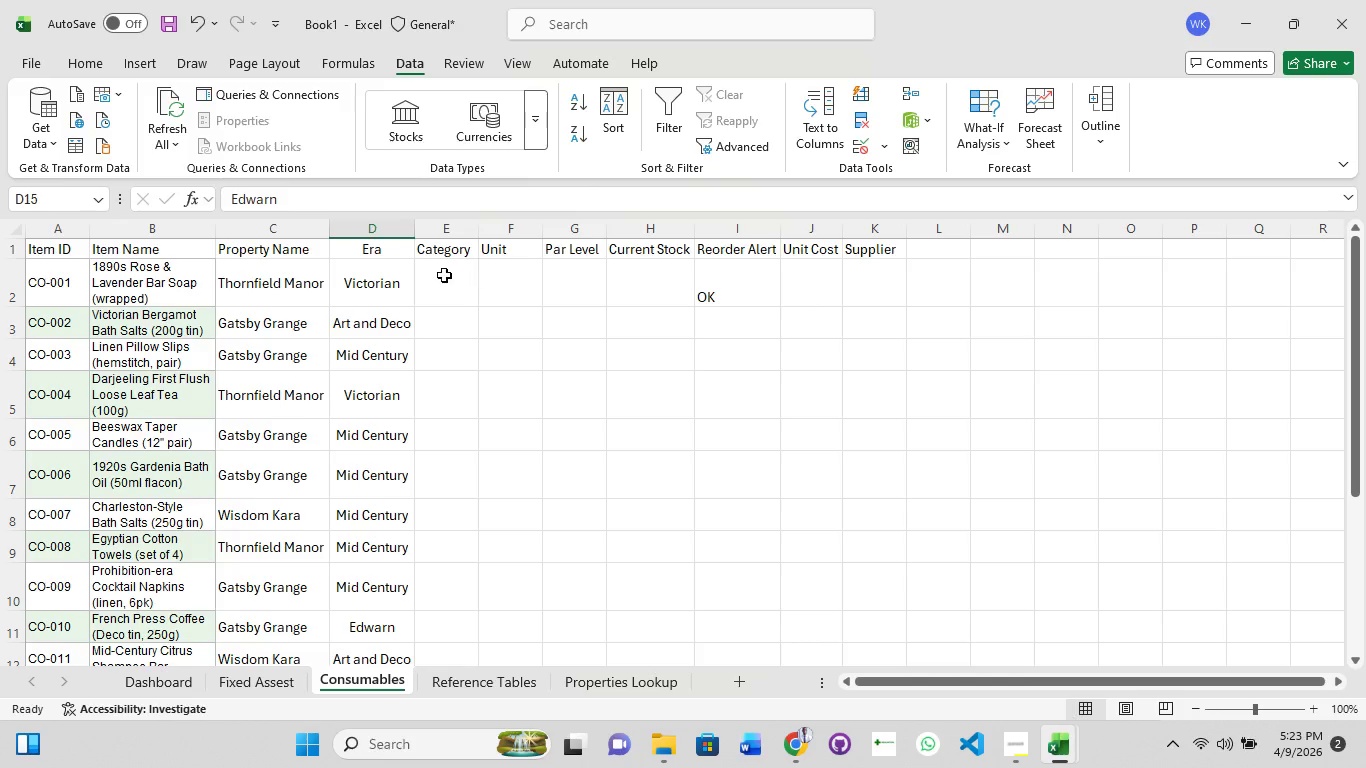 
left_click([444, 275])
 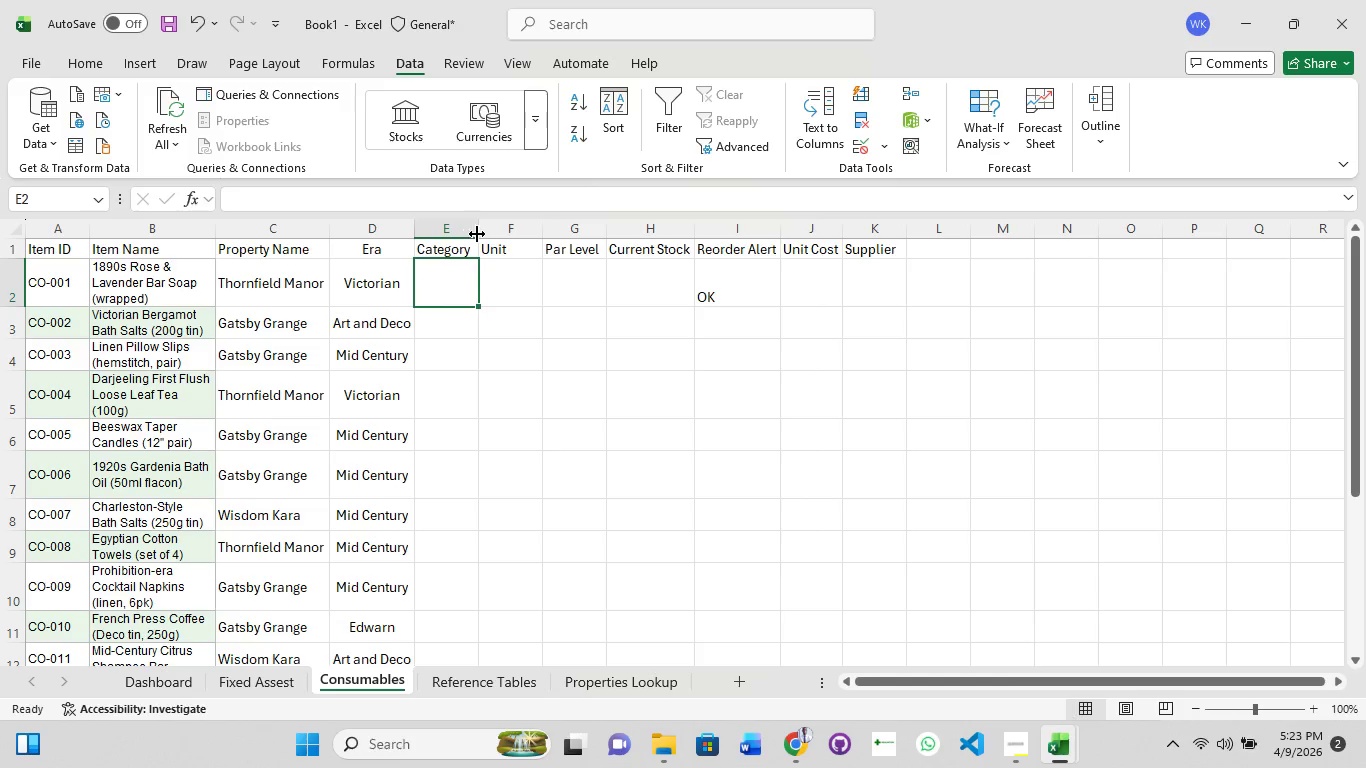 
left_click_drag(start_coordinate=[480, 236], to_coordinate=[490, 236])
 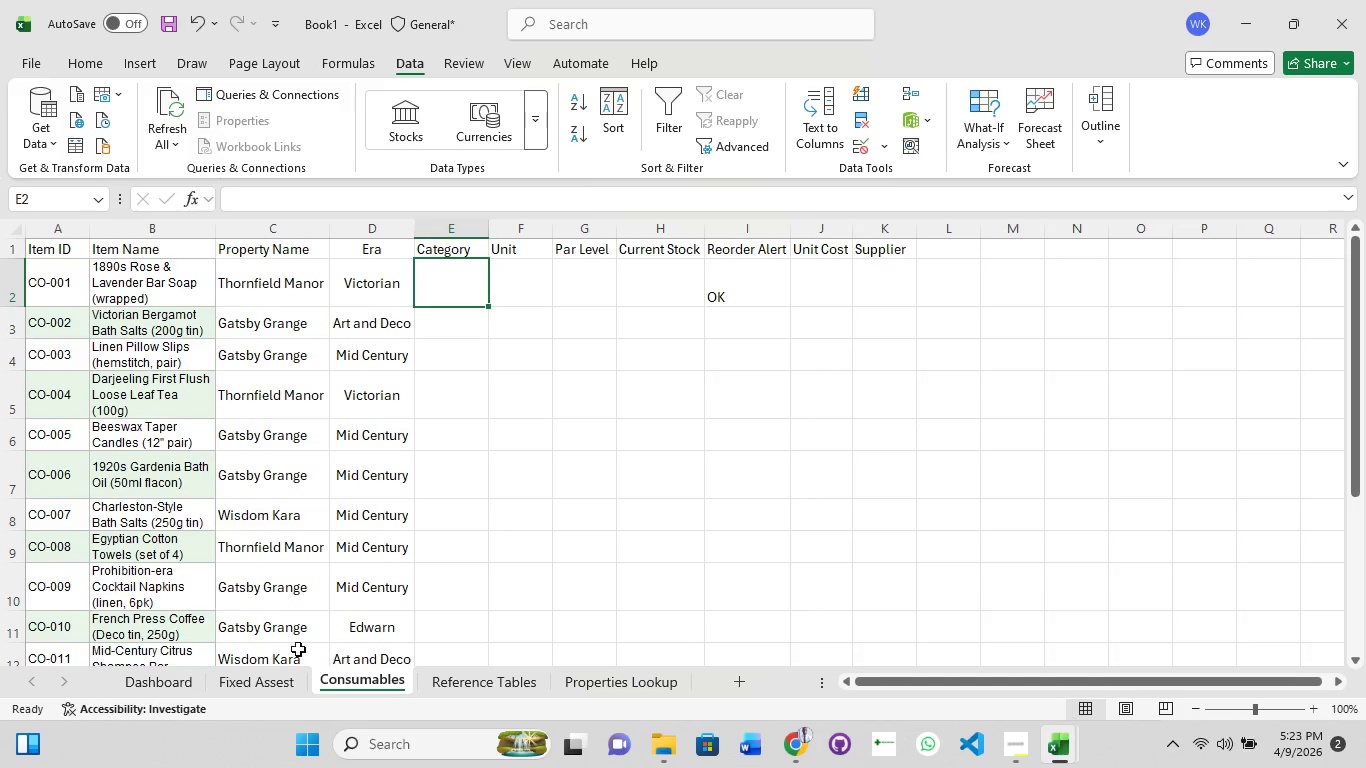 
left_click([272, 694])
 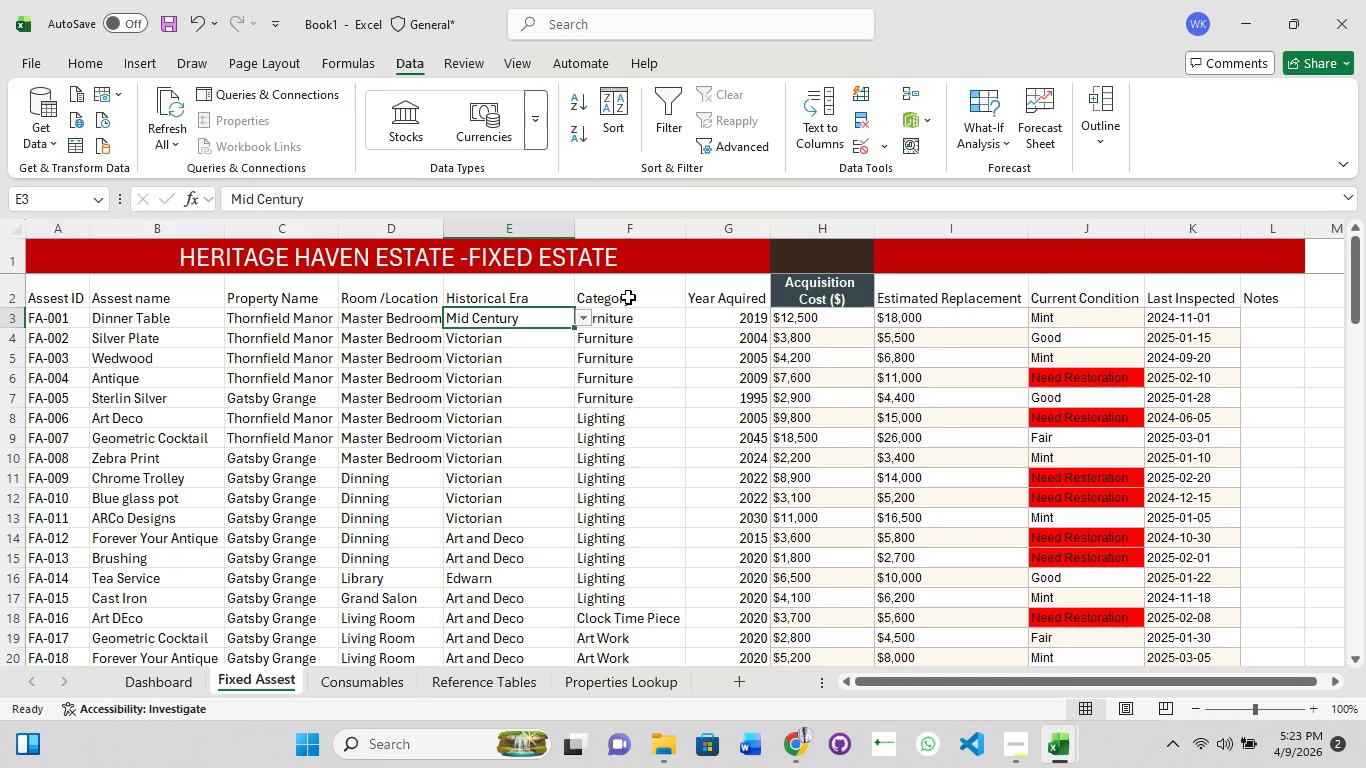 
left_click([628, 297])
 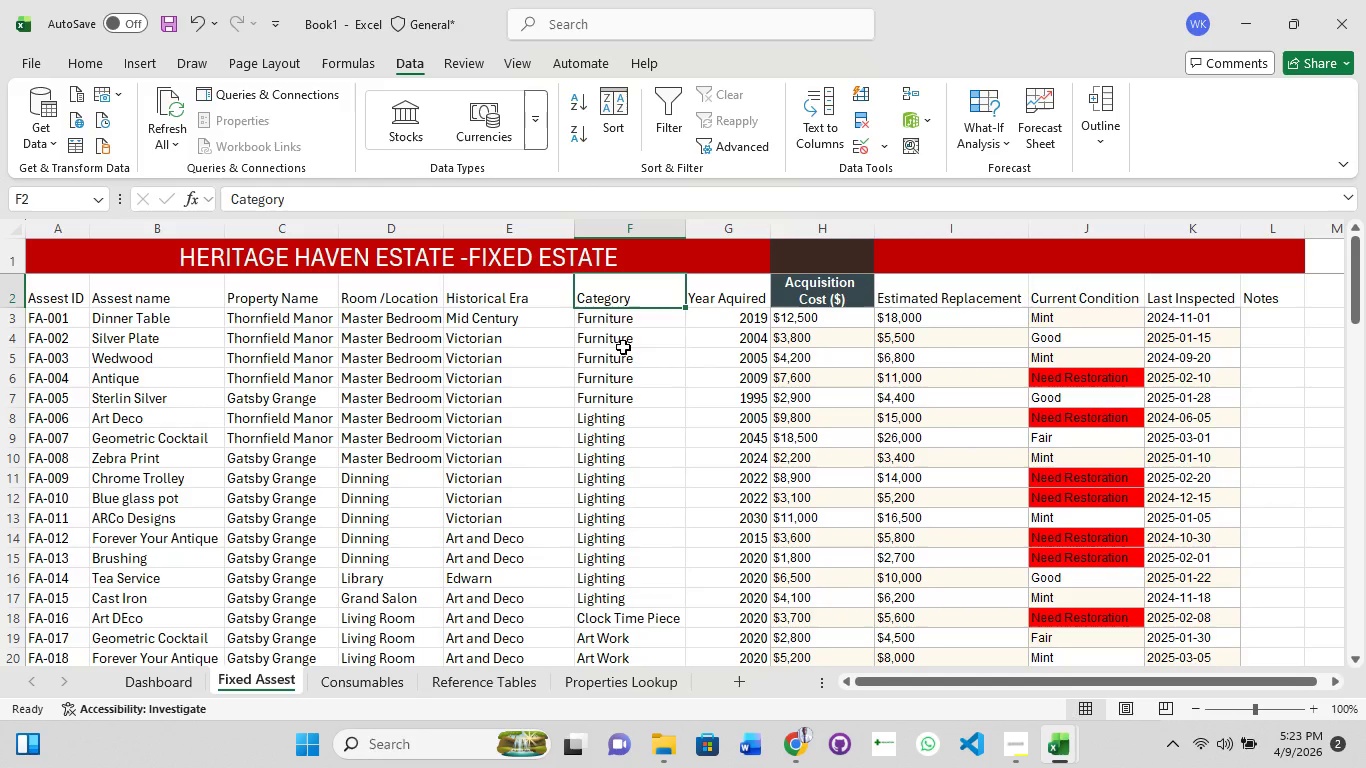 
left_click([623, 347])
 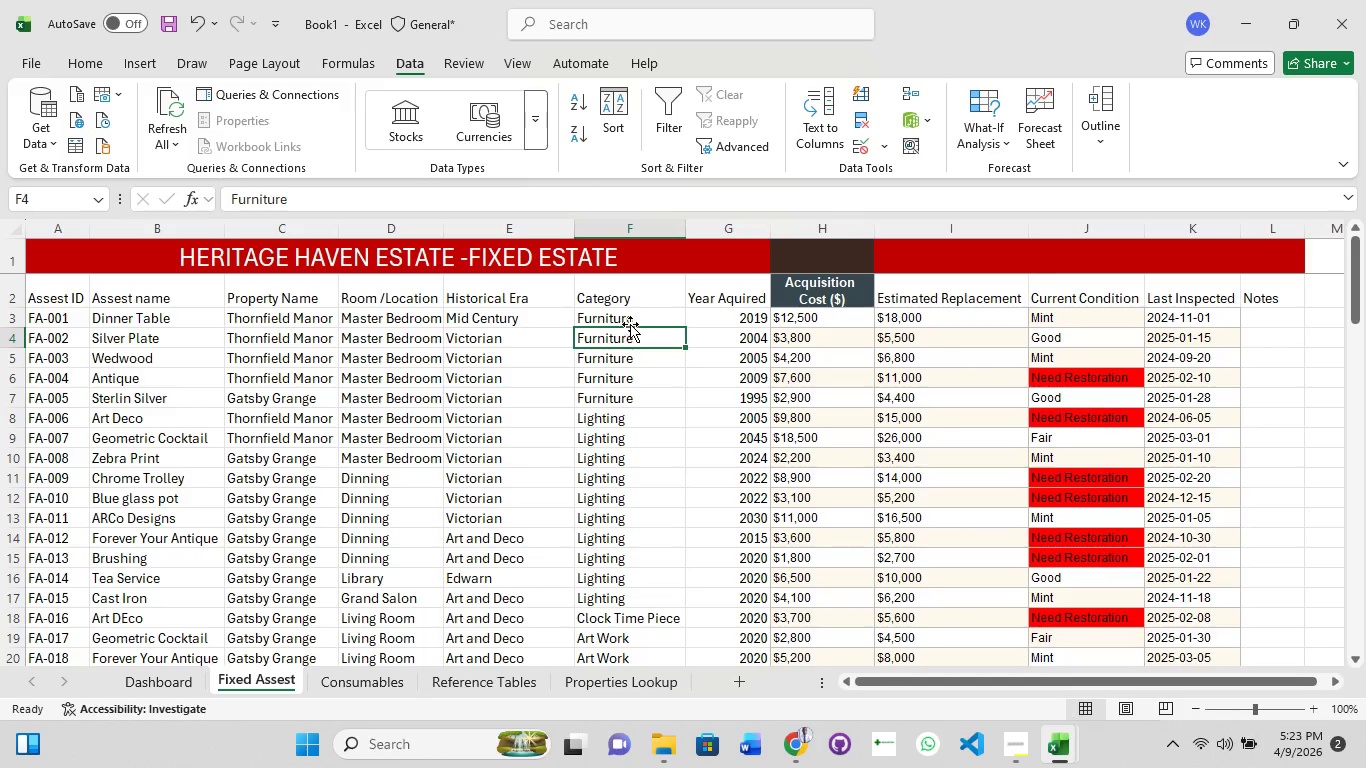 
left_click([630, 324])
 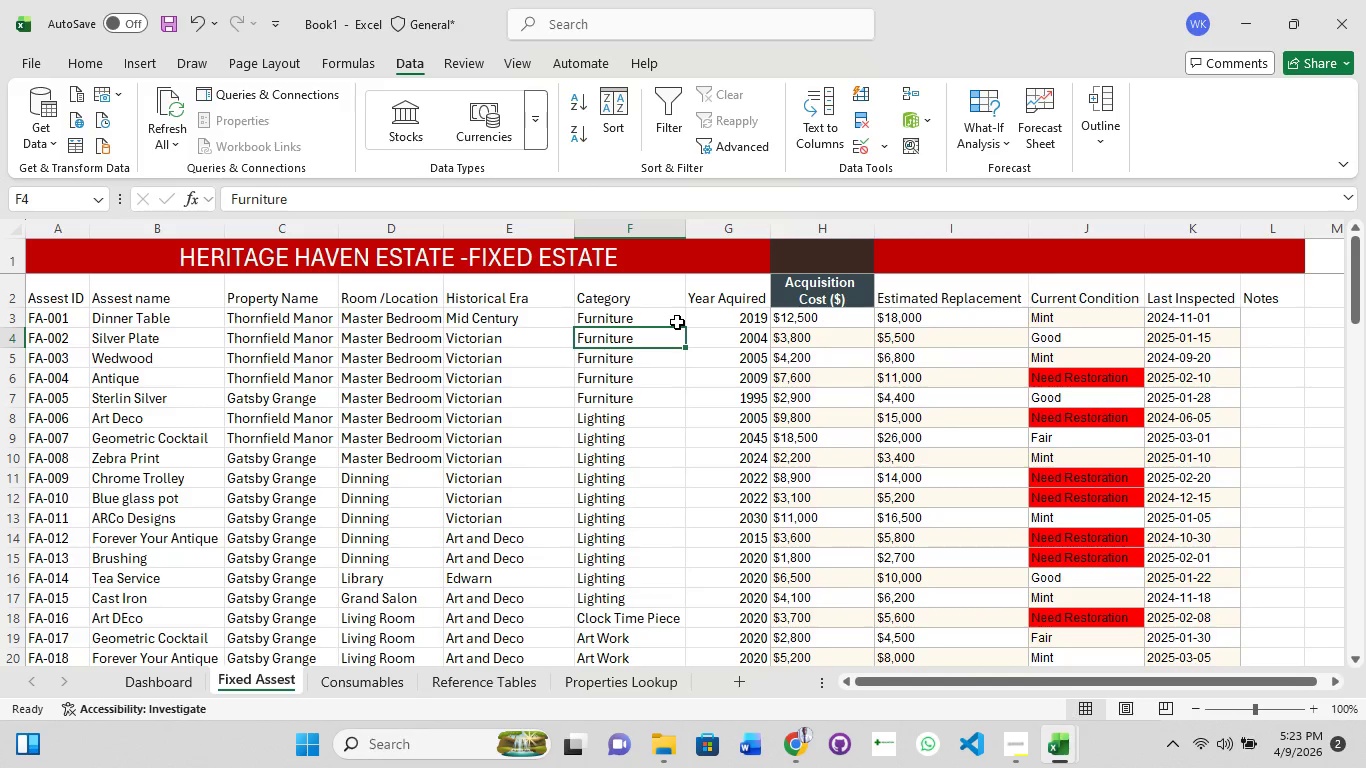 
left_click([677, 322])
 